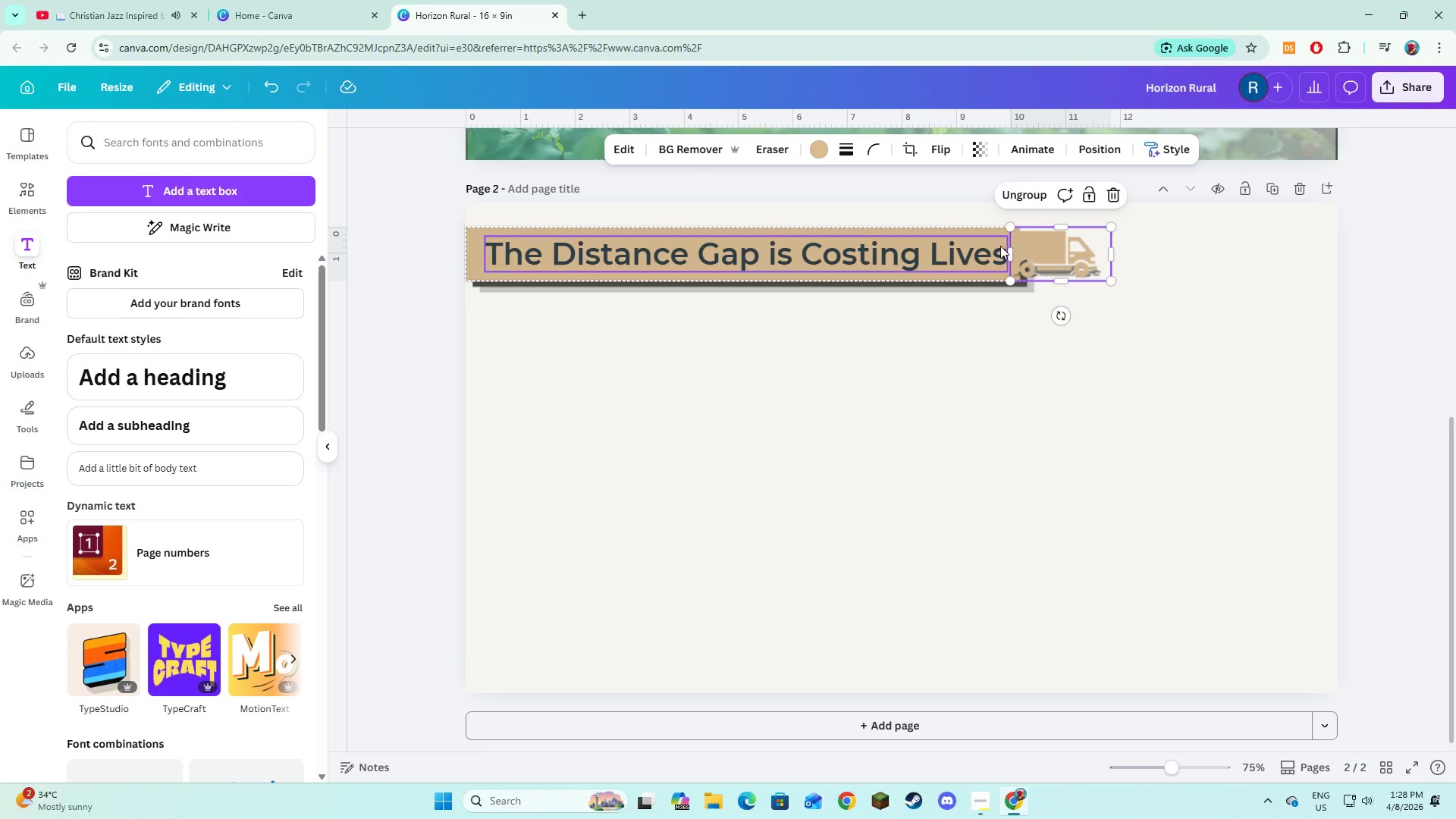 
left_click([702, 155])
 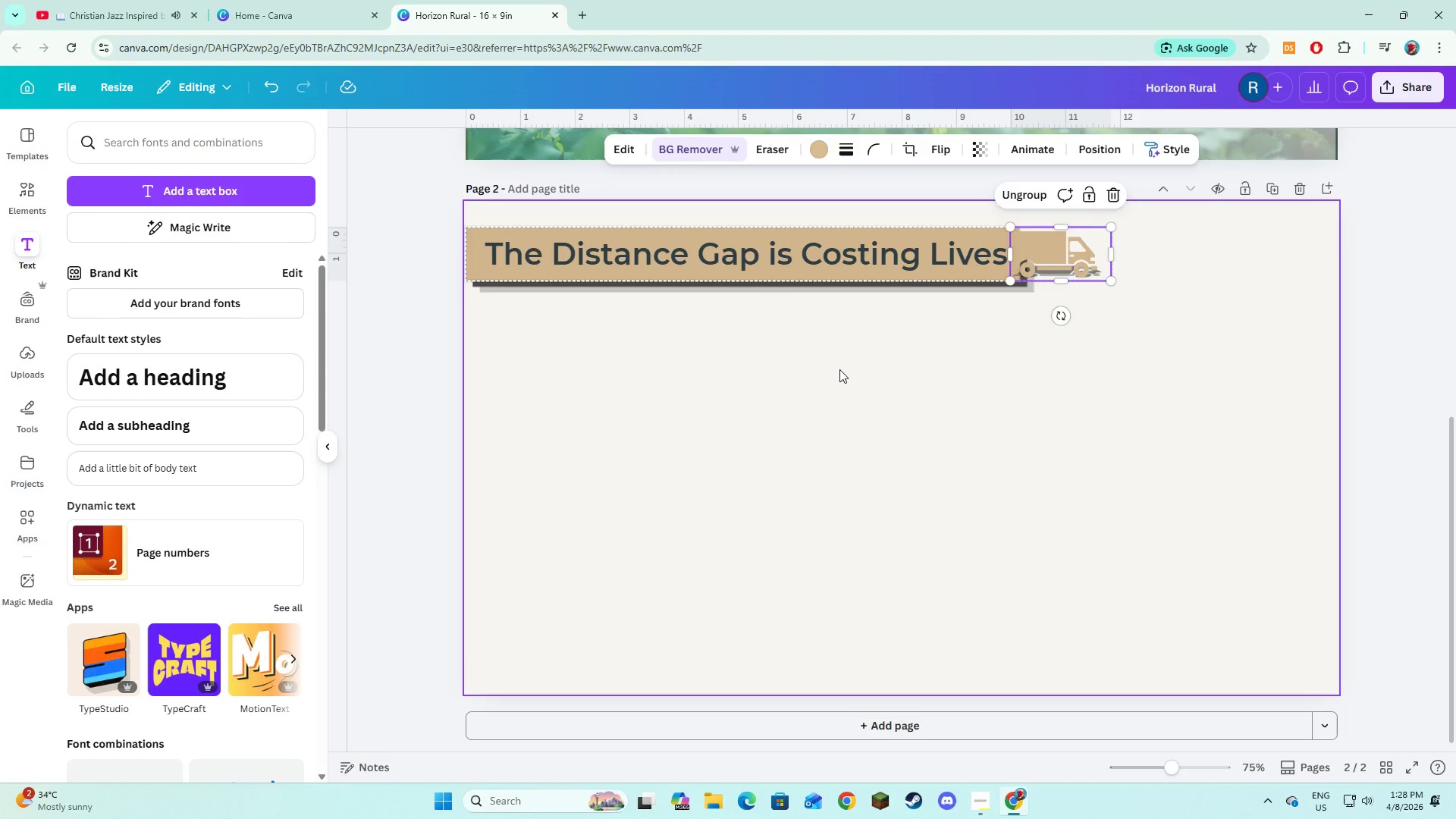 
left_click([987, 413])
 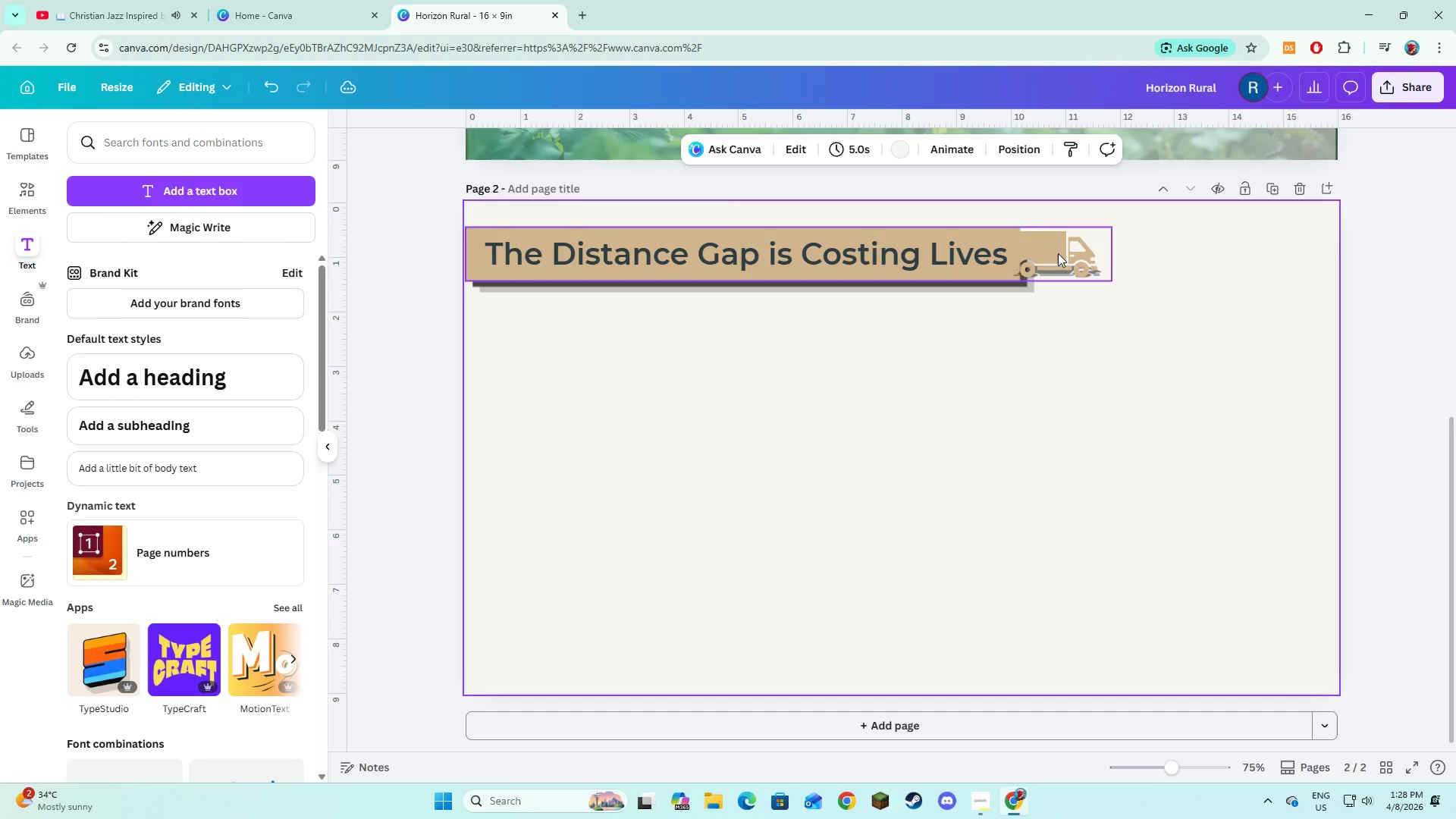 
left_click_drag(start_coordinate=[1058, 252], to_coordinate=[1062, 246])
 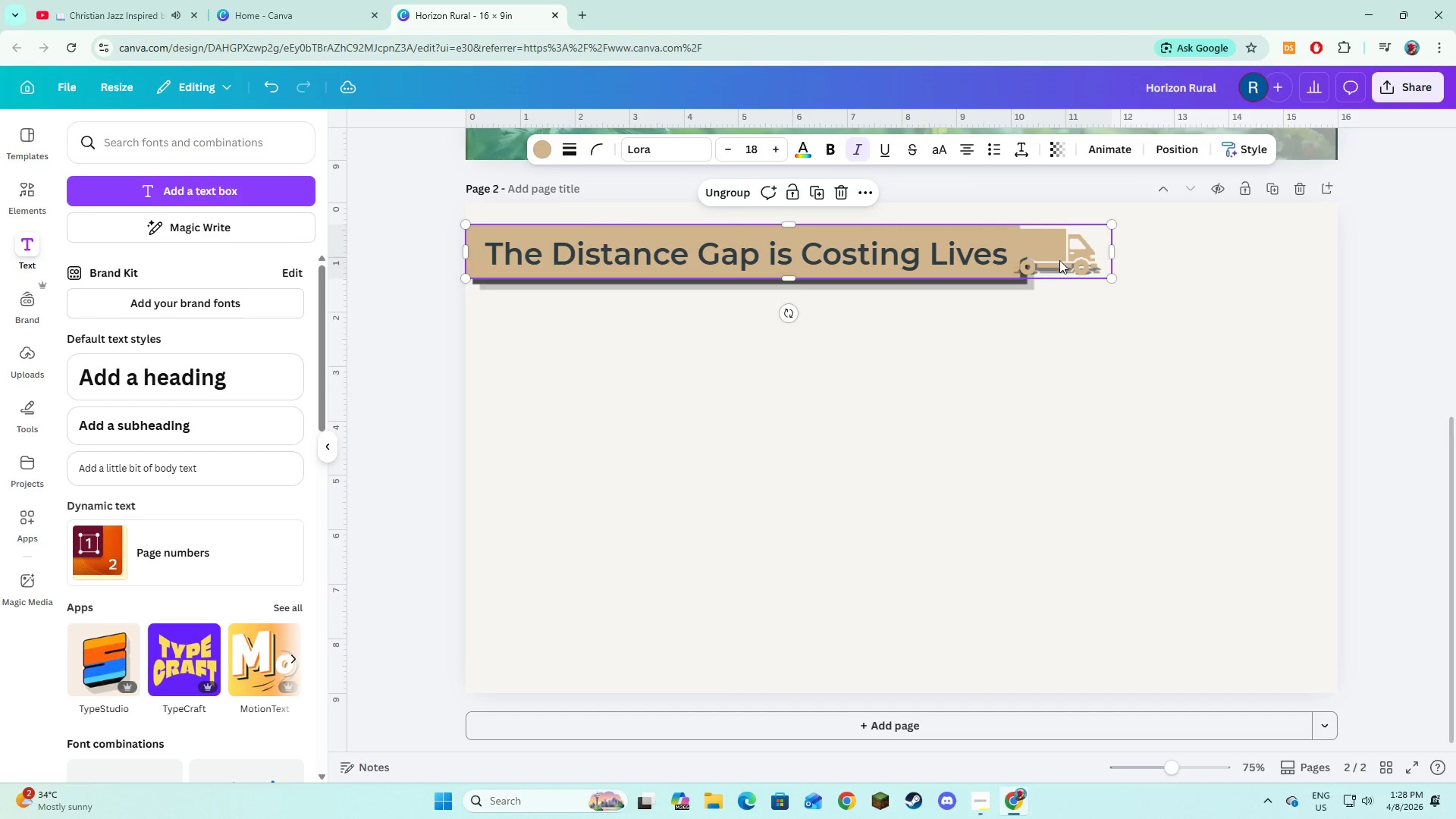 
left_click([1059, 260])
 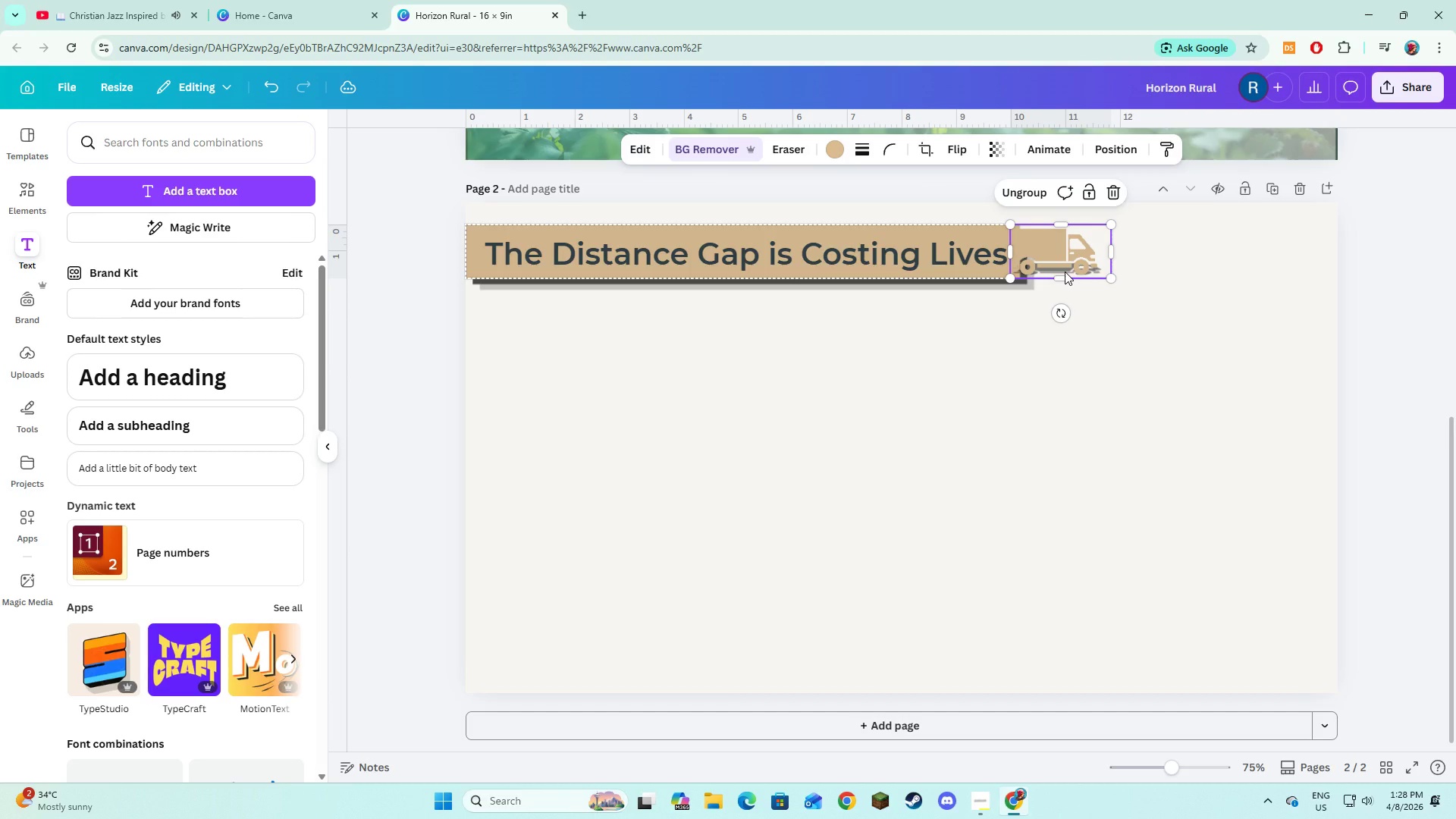 
key(Control+Z)
 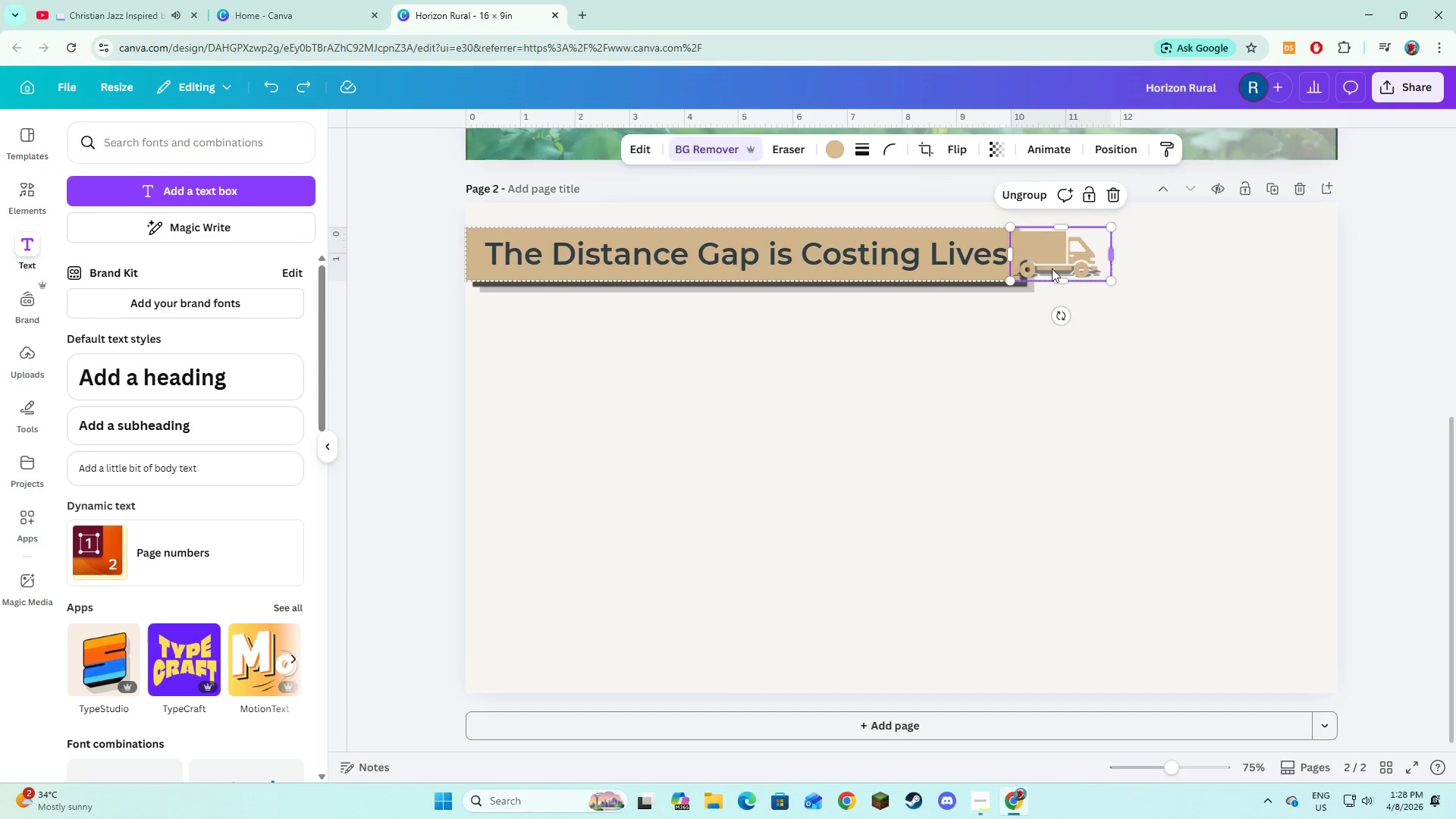 
double_click([1049, 269])
 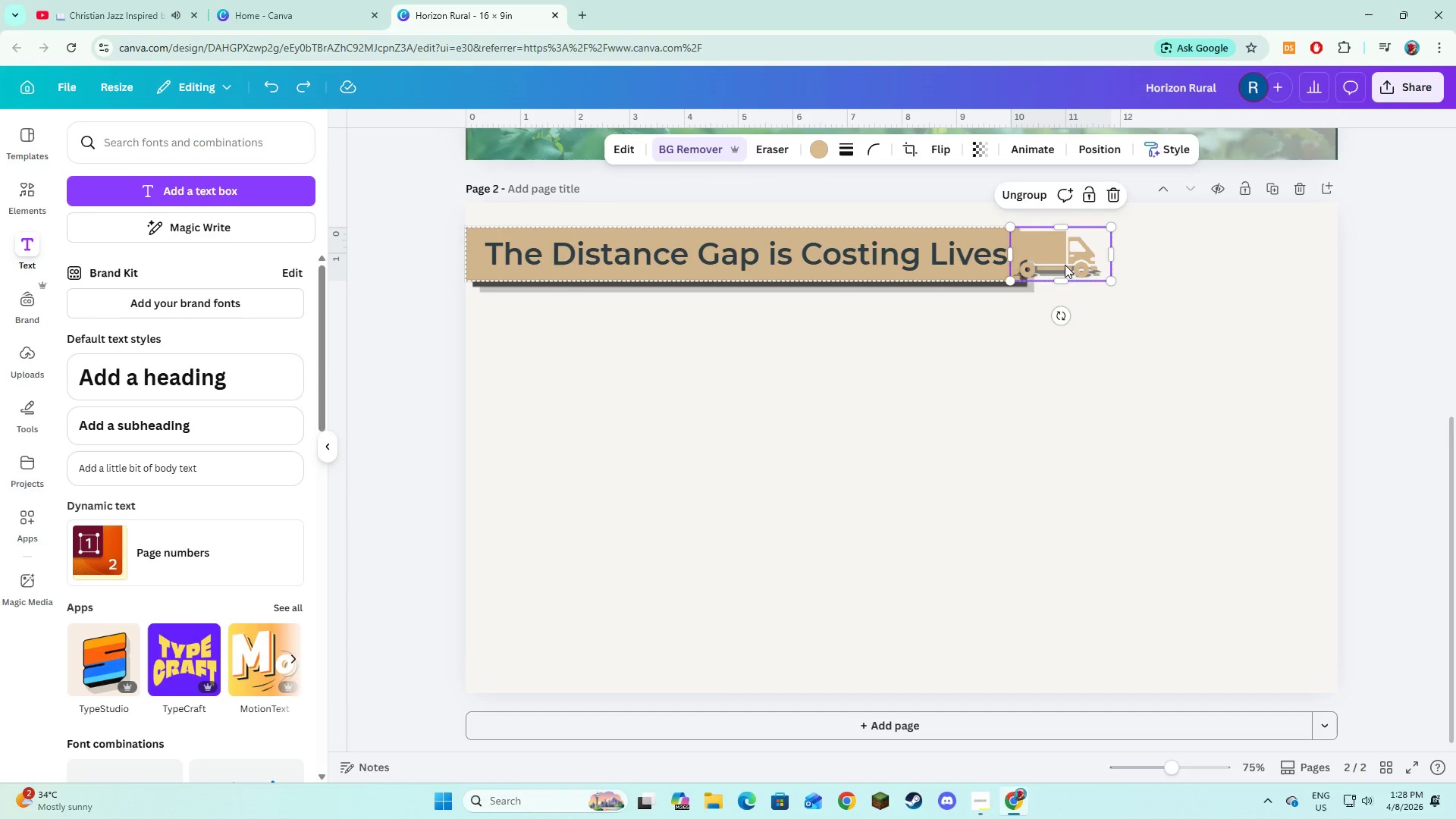 
triple_click([1065, 265])
 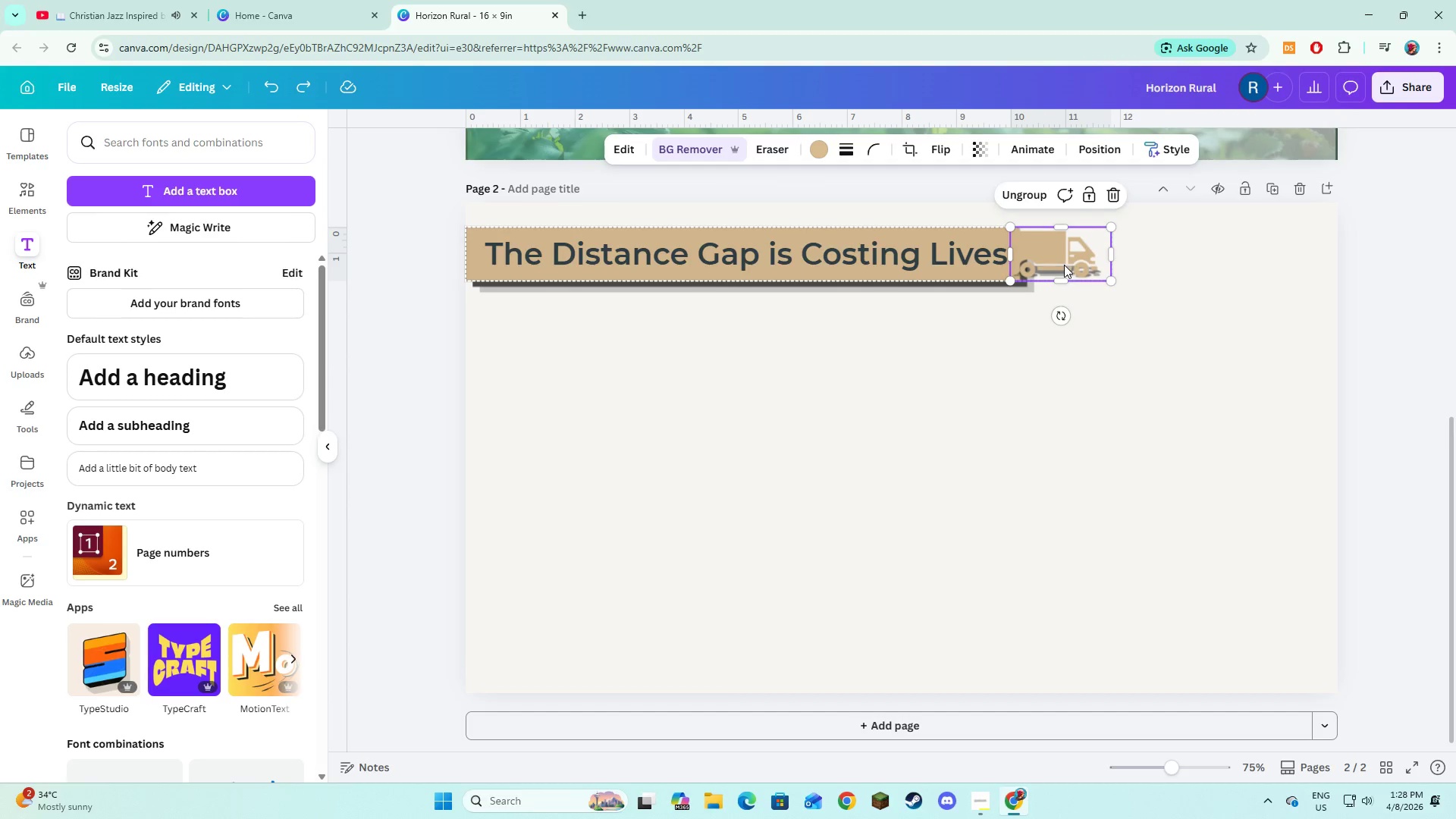 
left_click_drag(start_coordinate=[1064, 265], to_coordinate=[1066, 261])
 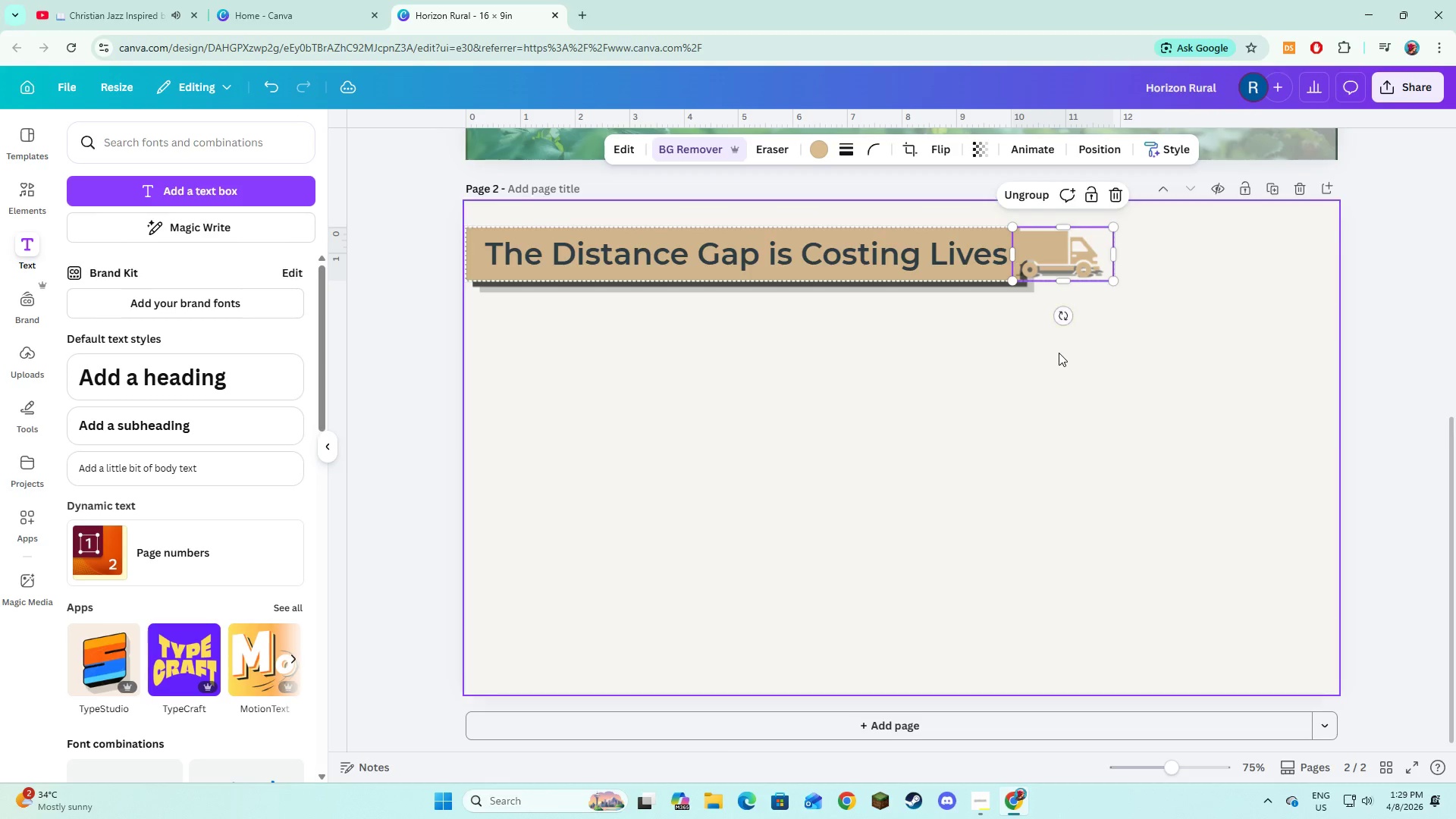 
left_click([1059, 353])
 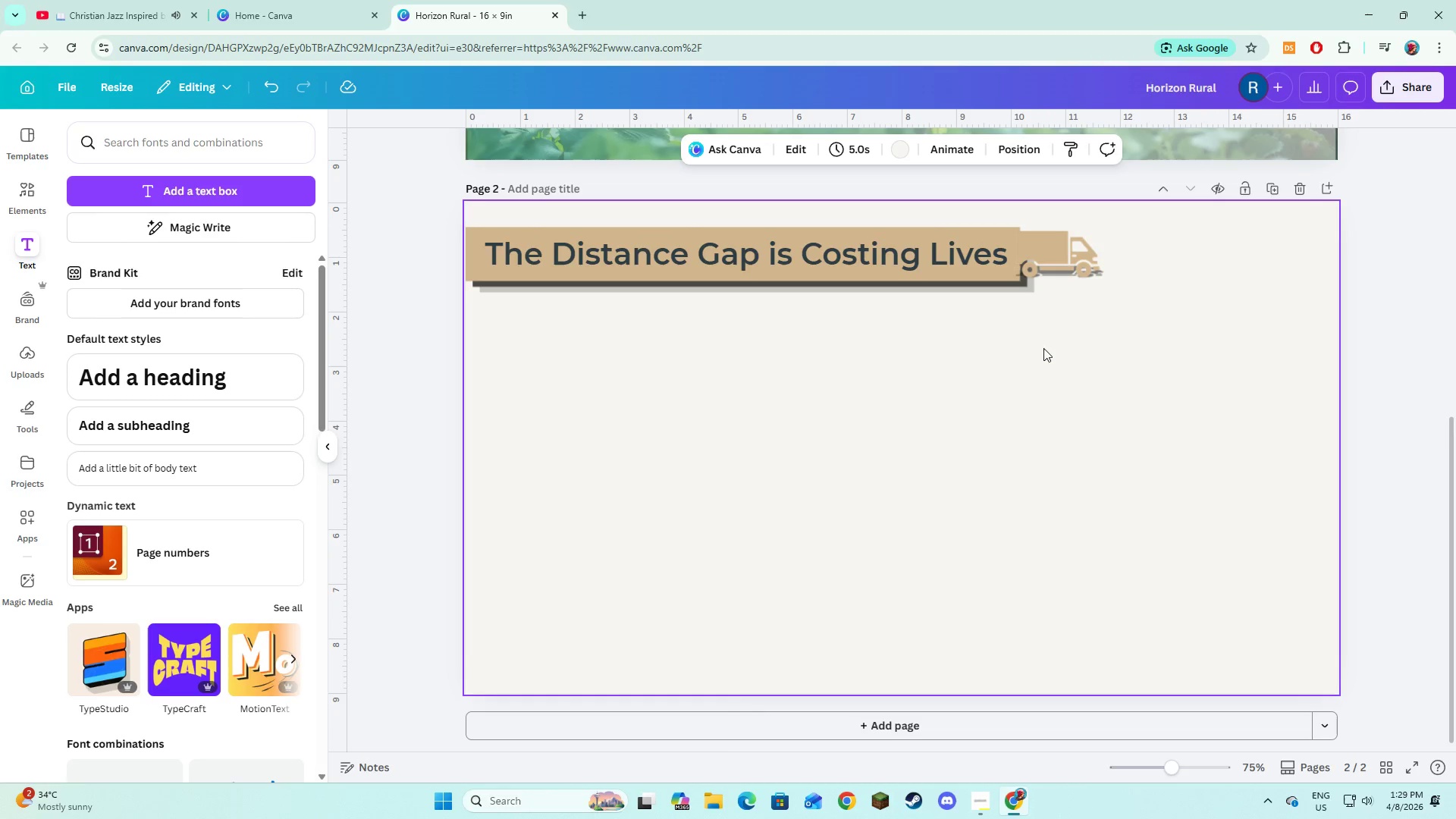 
left_click([1028, 253])
 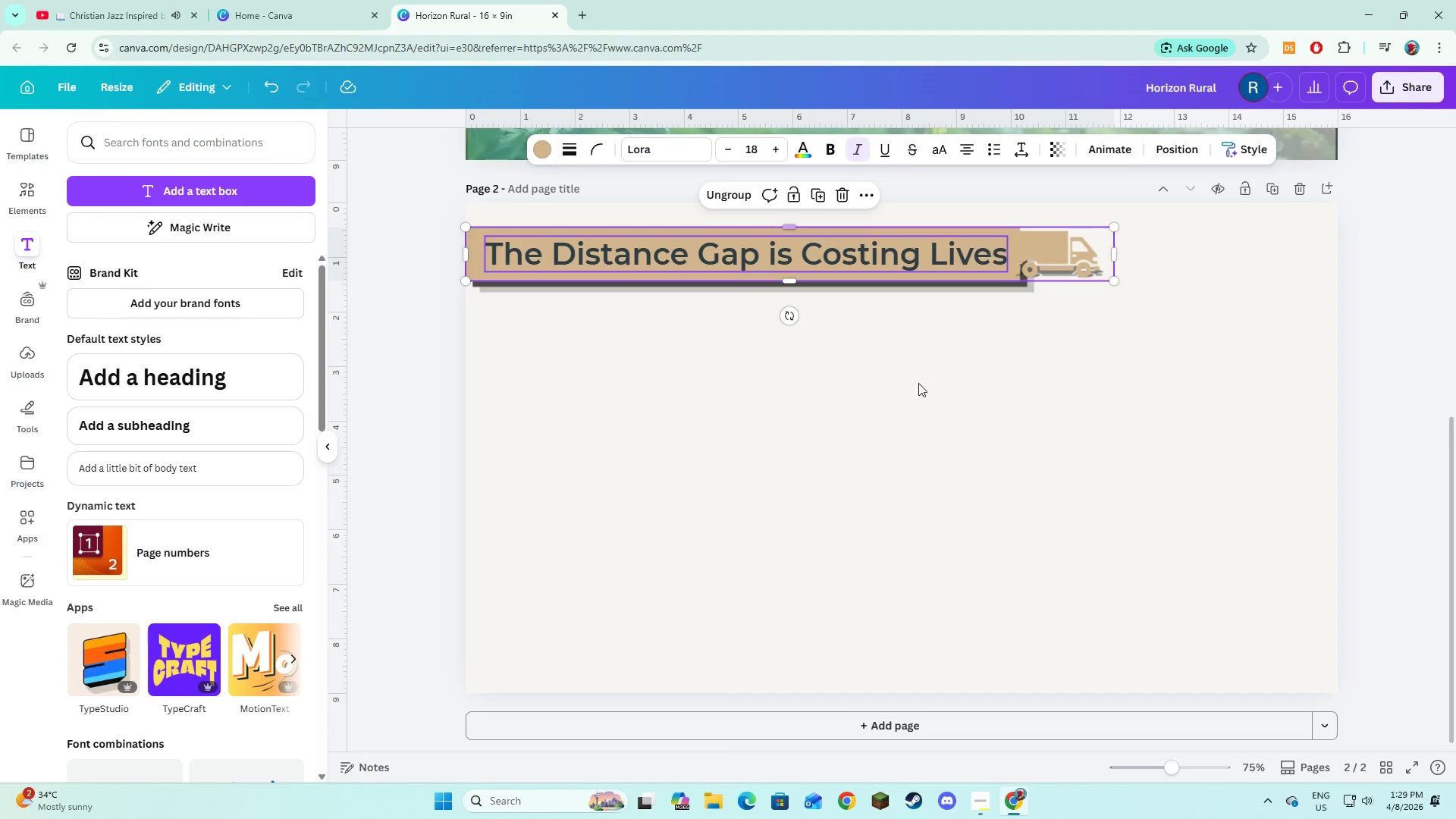 
left_click([890, 453])
 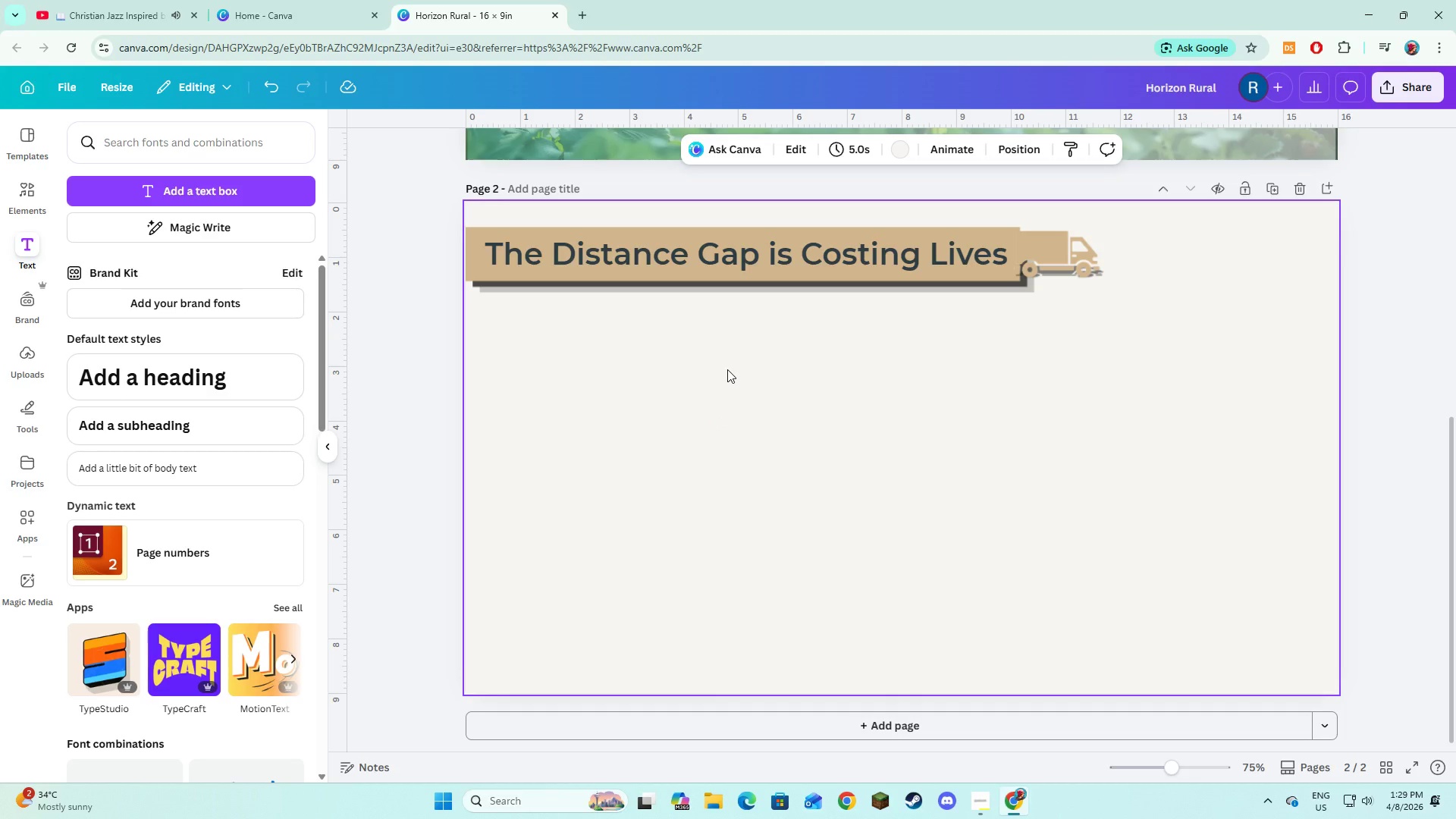 
wait(36.83)
 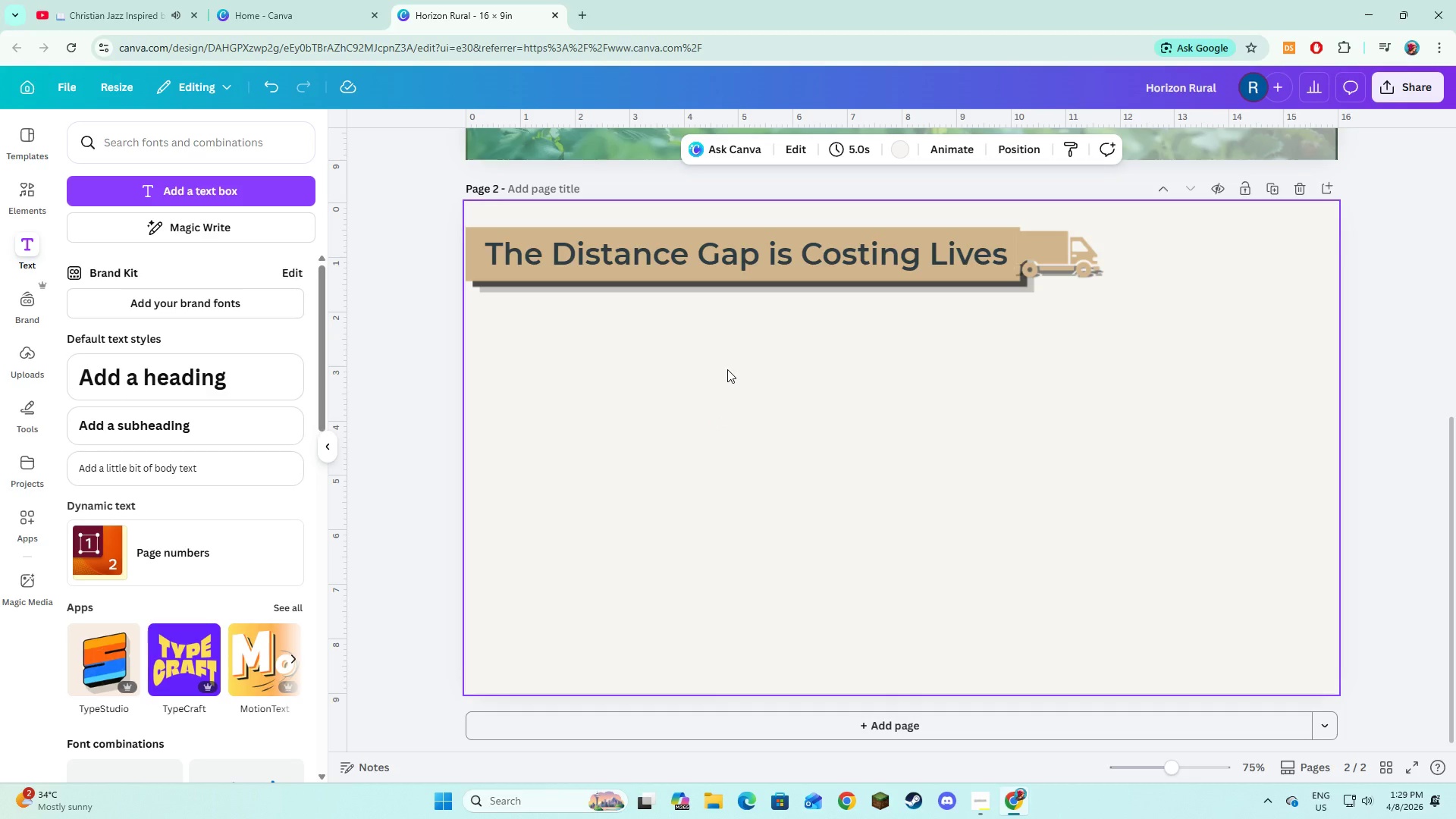 
left_click([121, 189])
 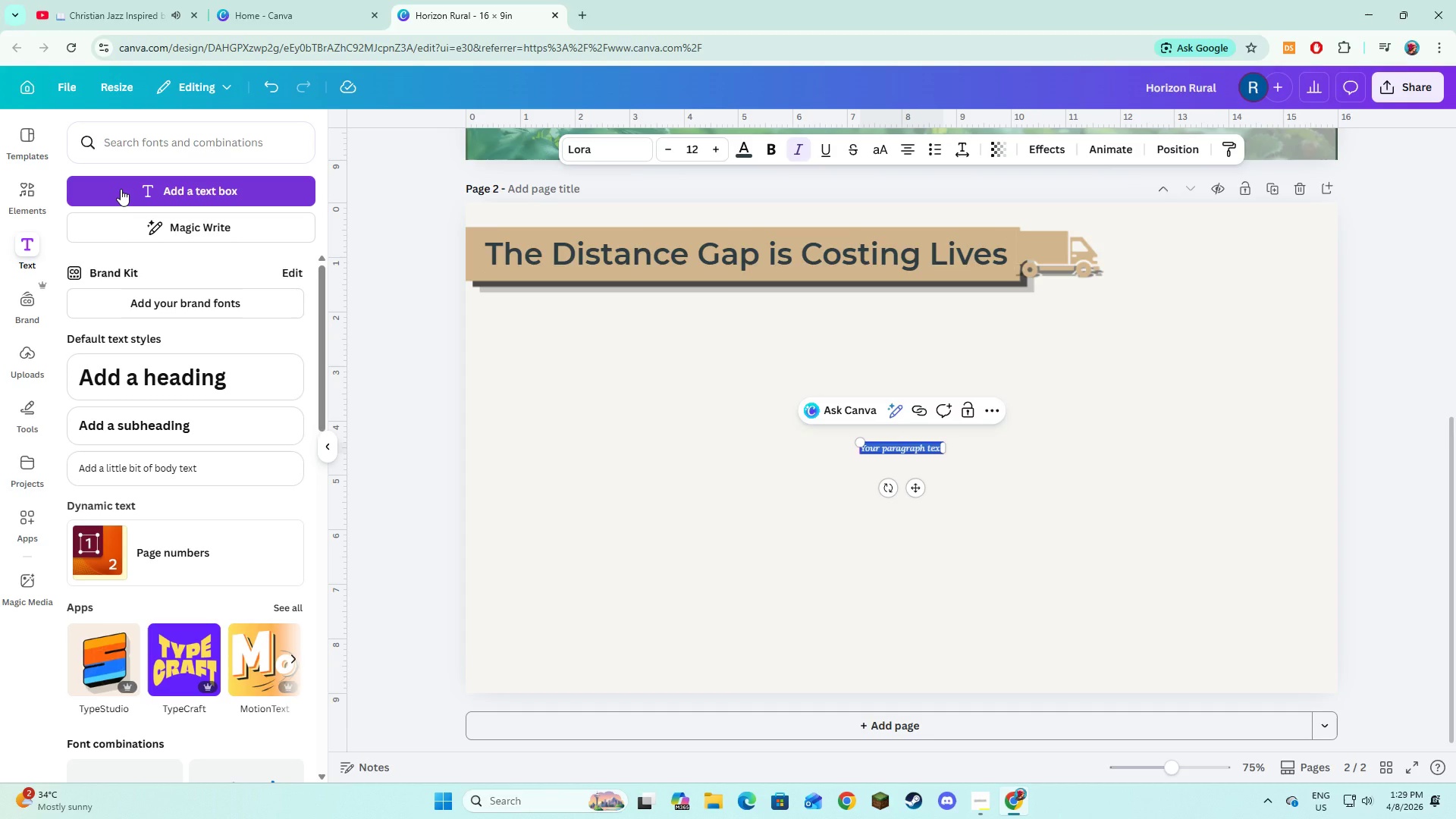 
type(A fully equipped mobile pediatric respiratory clinic delivering)
 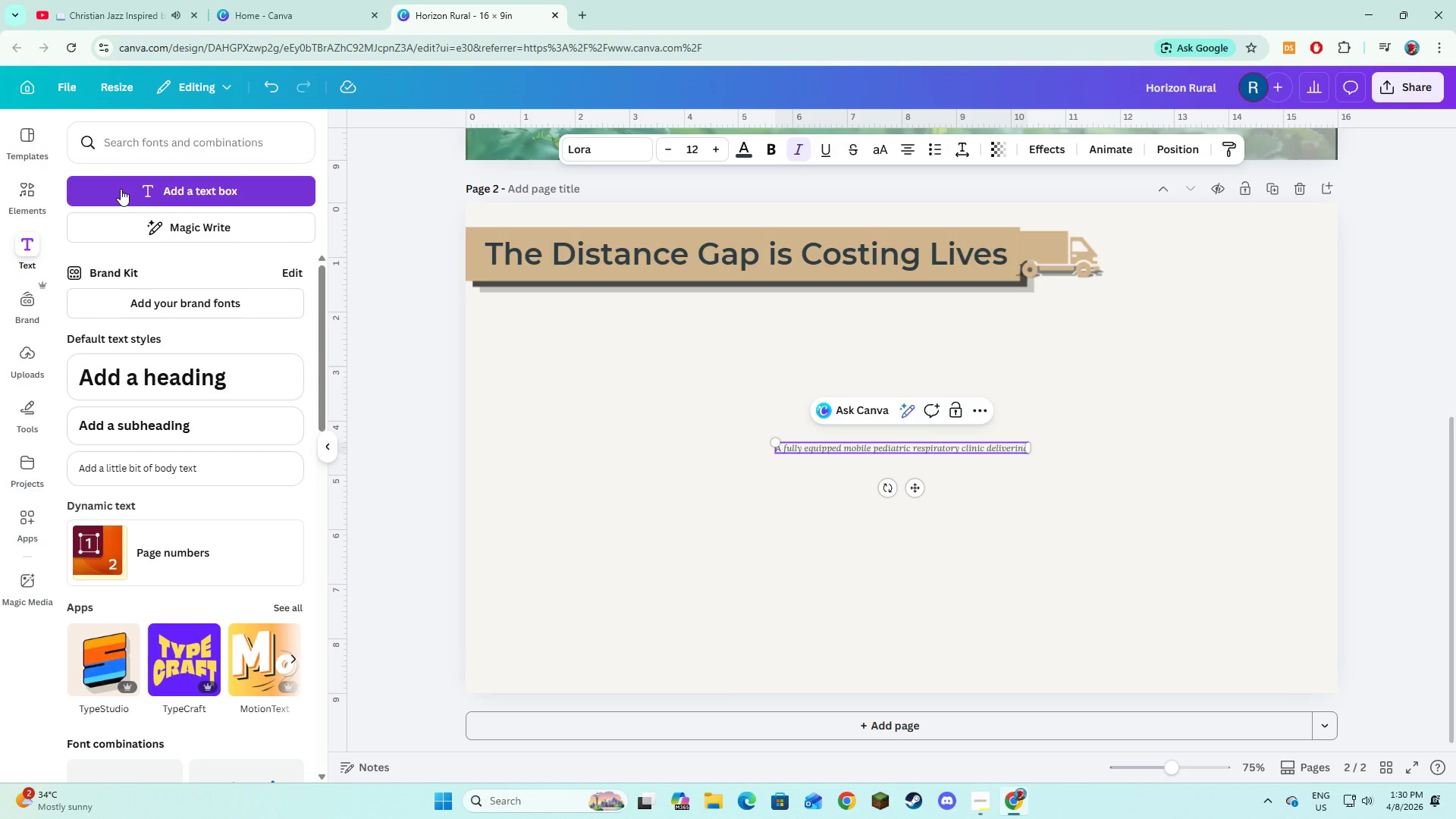 
key(Control+A)
 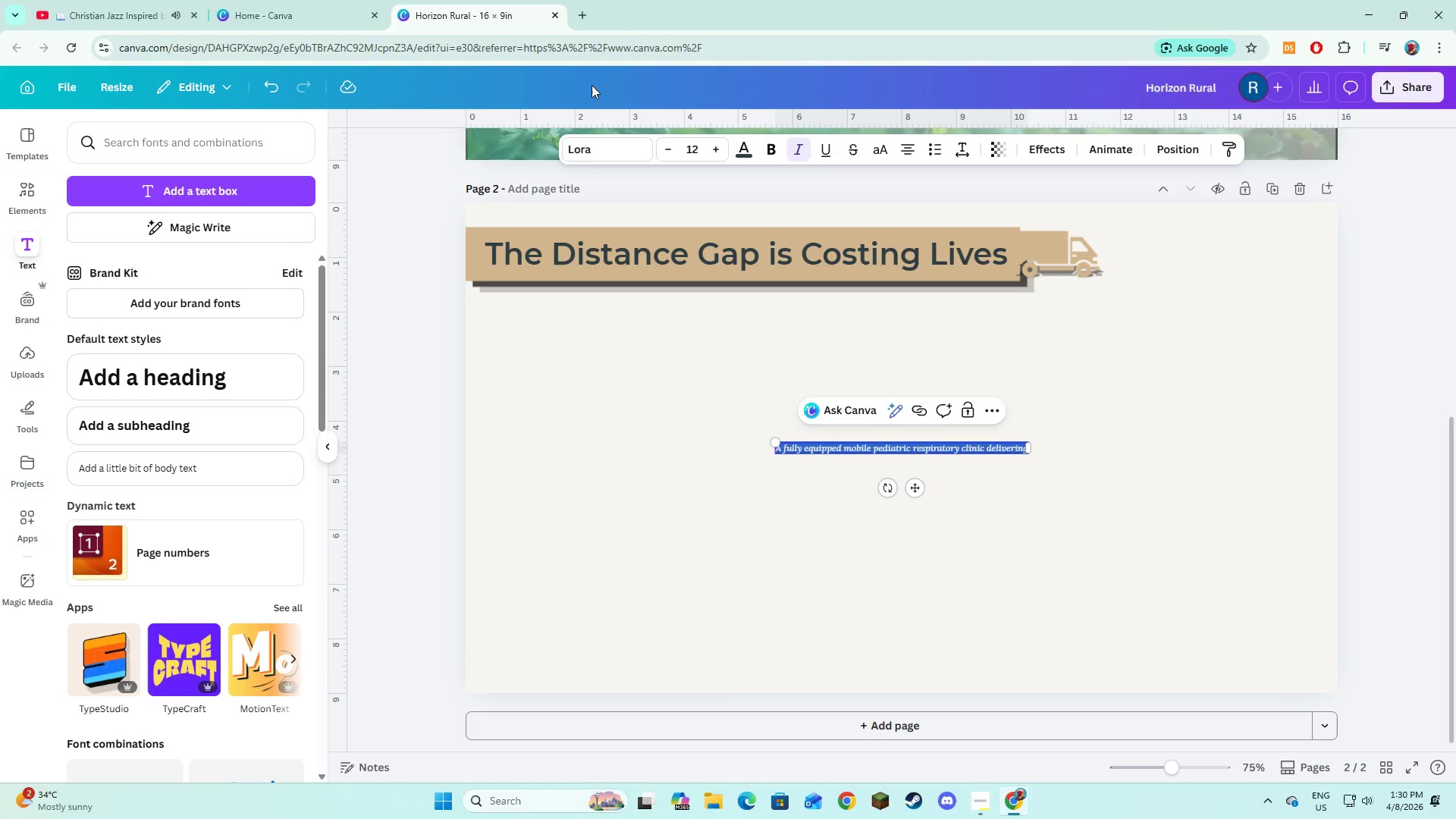 
left_click([592, 143])
 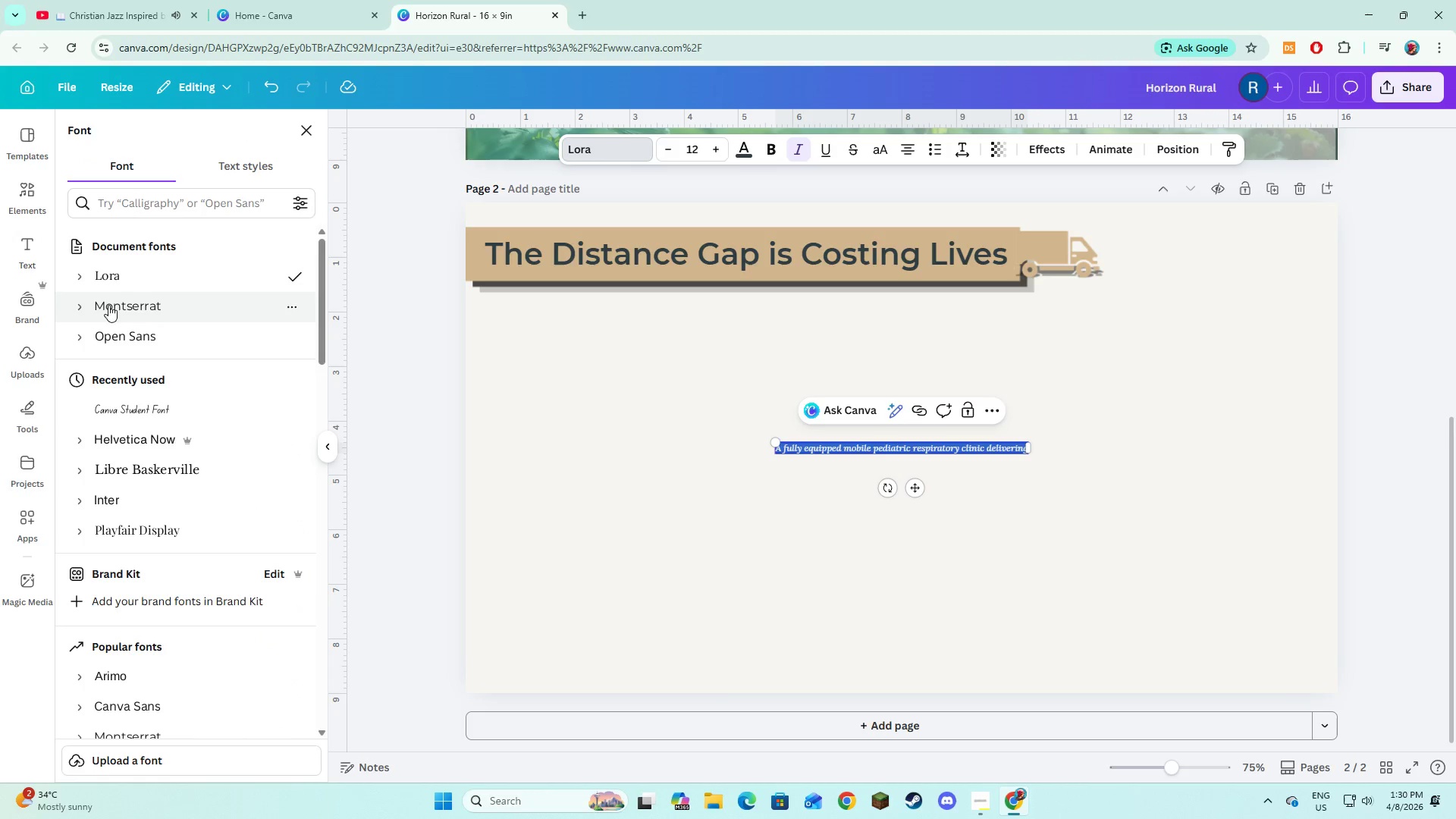 
left_click([103, 334])
 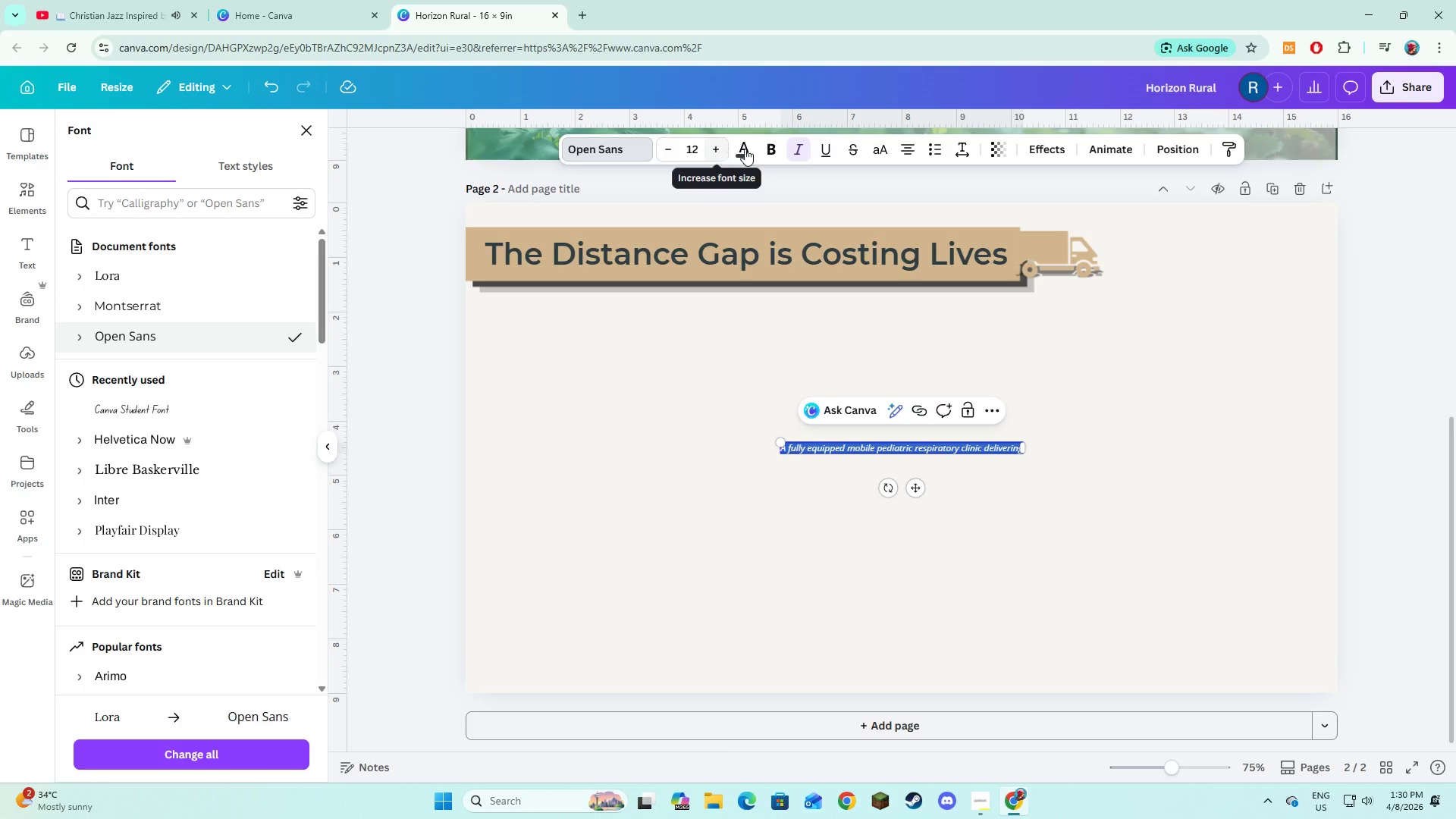 
left_click([800, 149])
 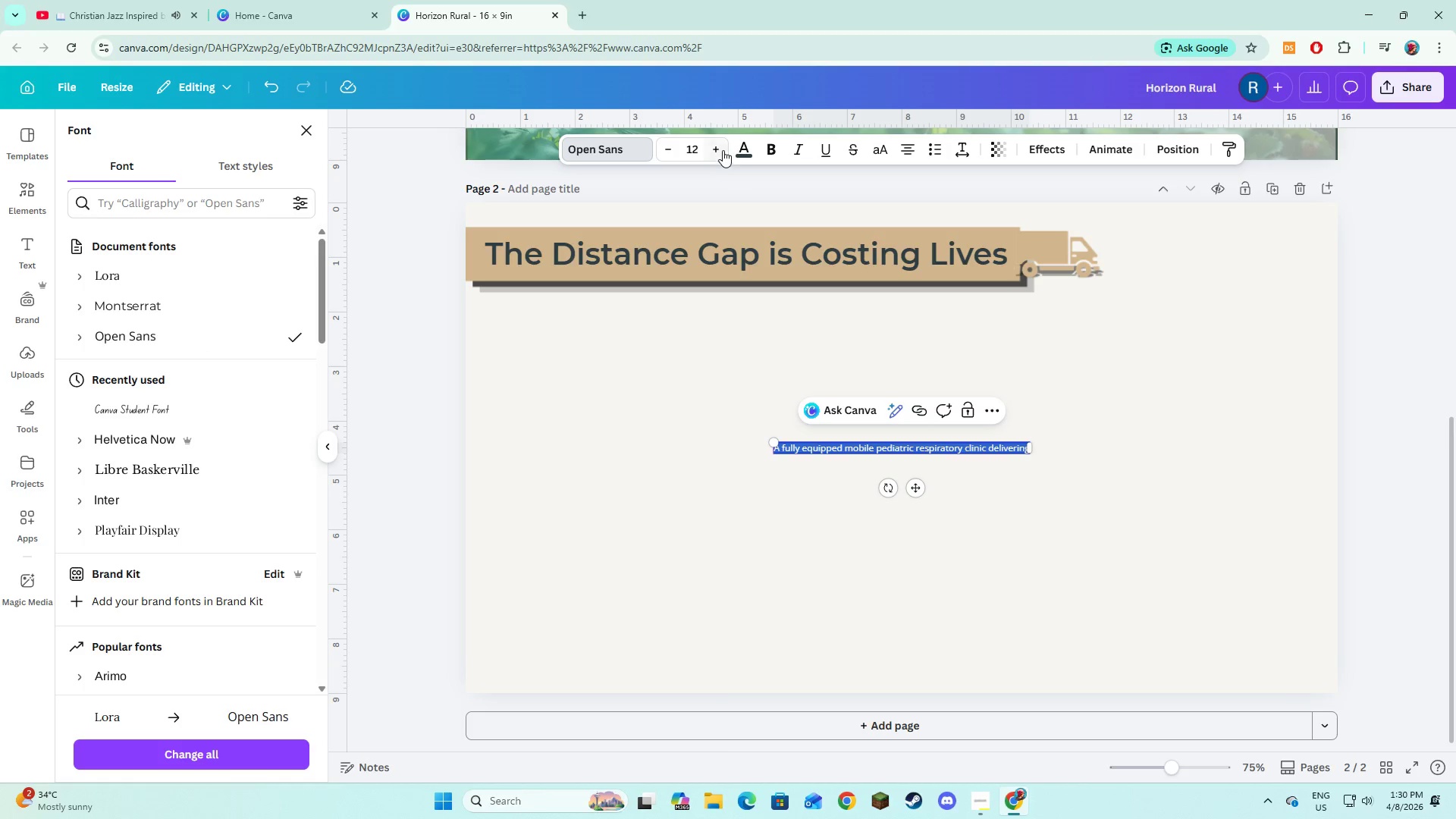 
double_click([723, 150])
 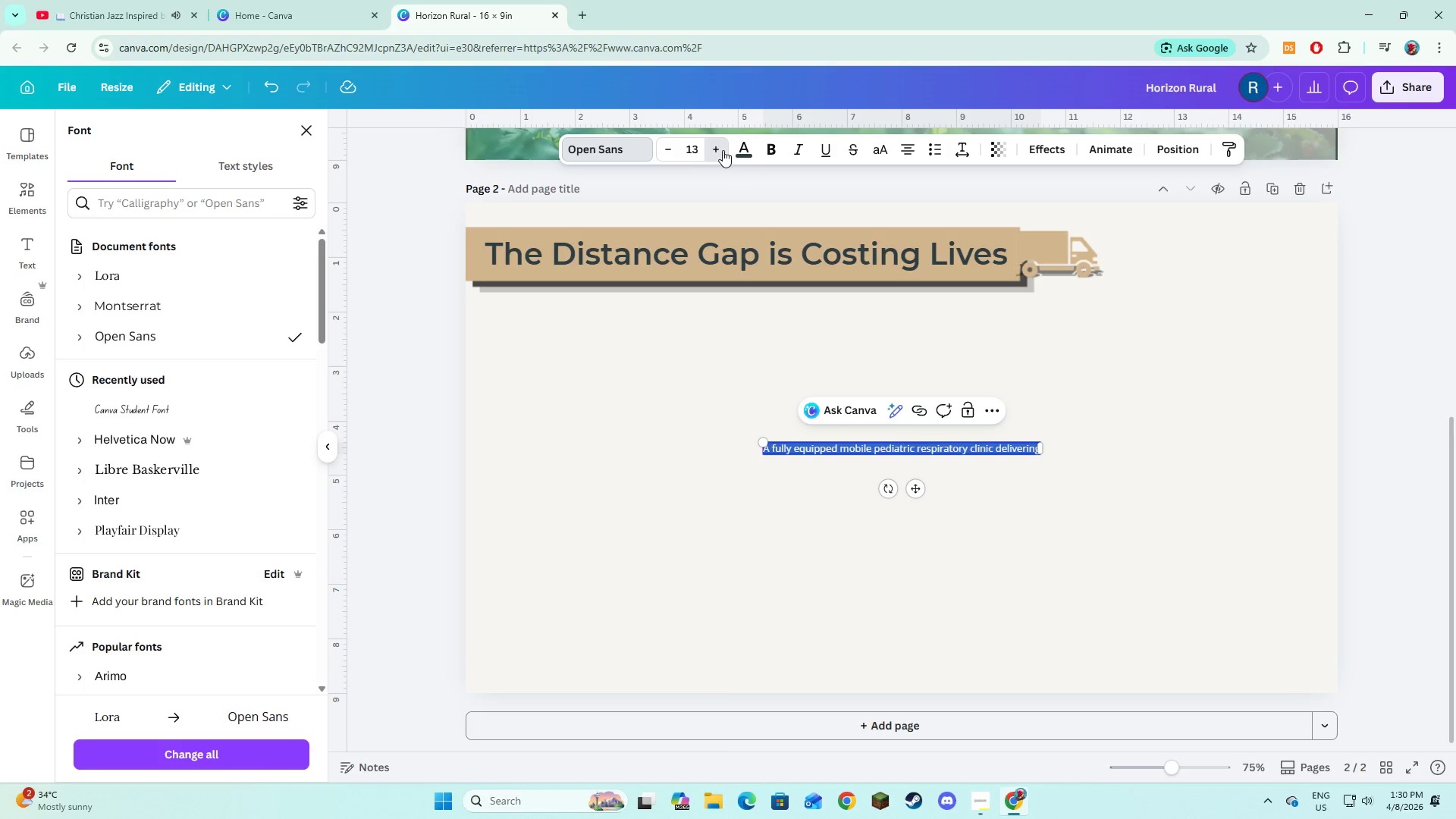 
triple_click([723, 150])
 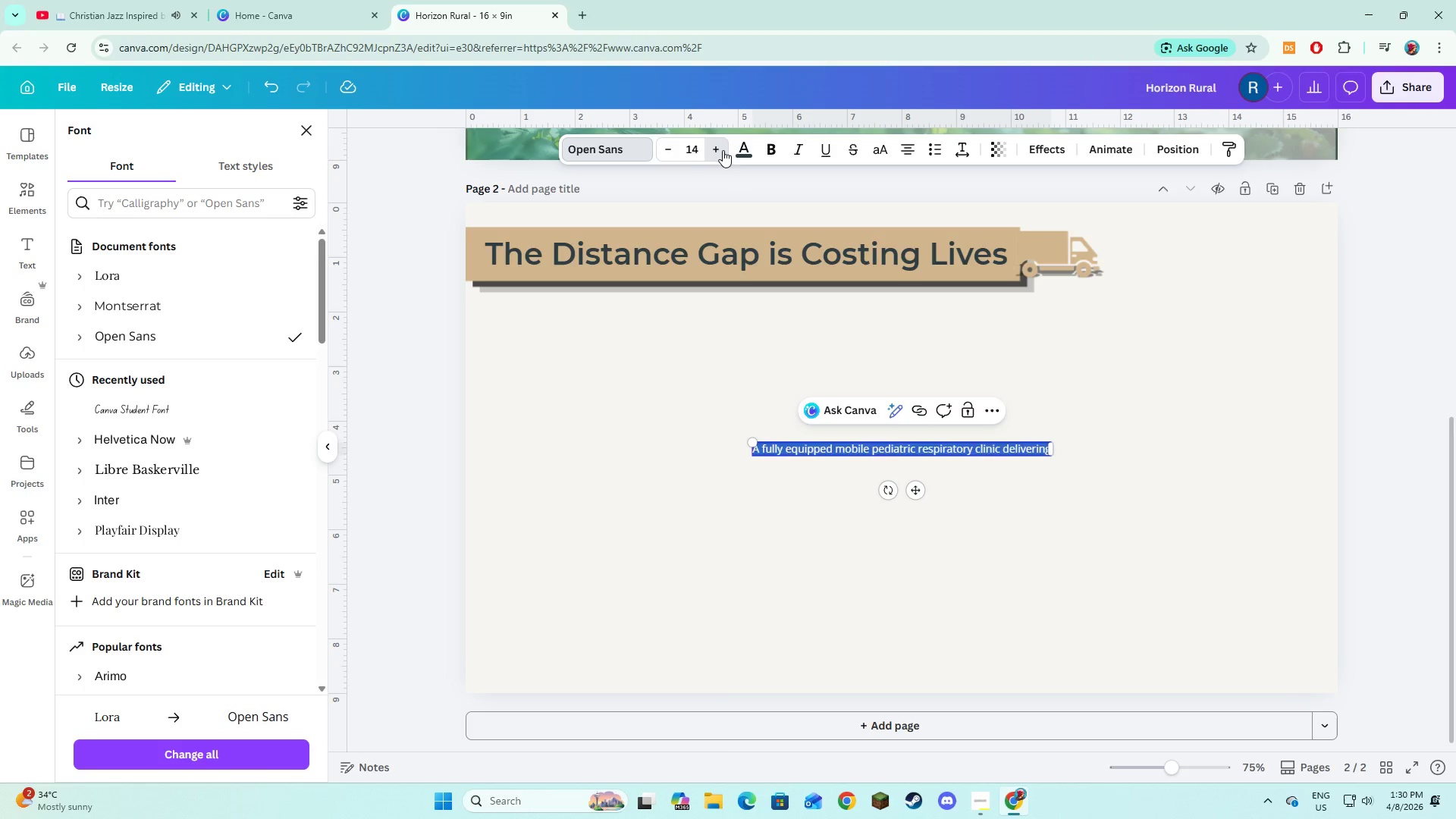 
triple_click([723, 150])
 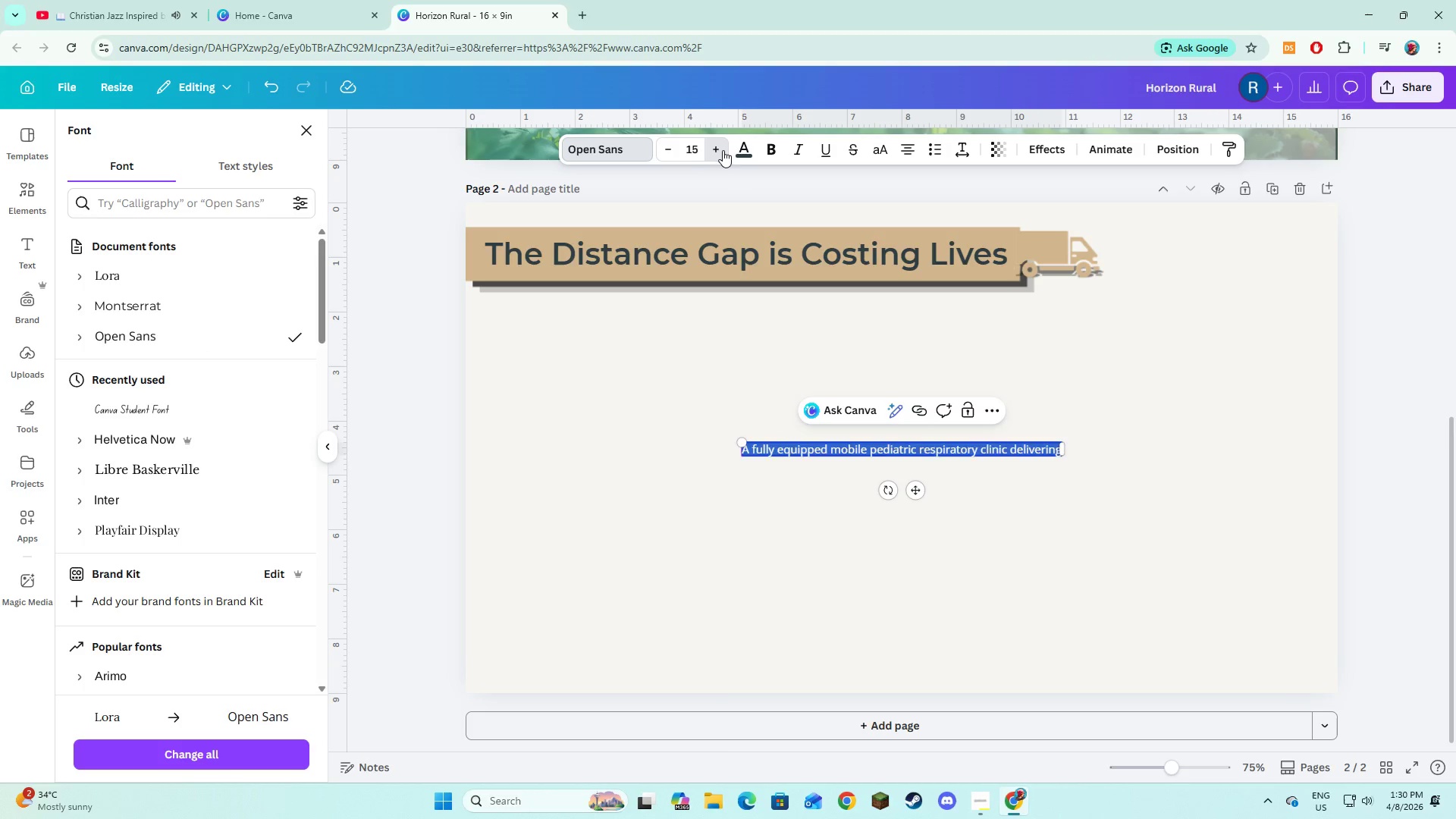 
triple_click([723, 150])
 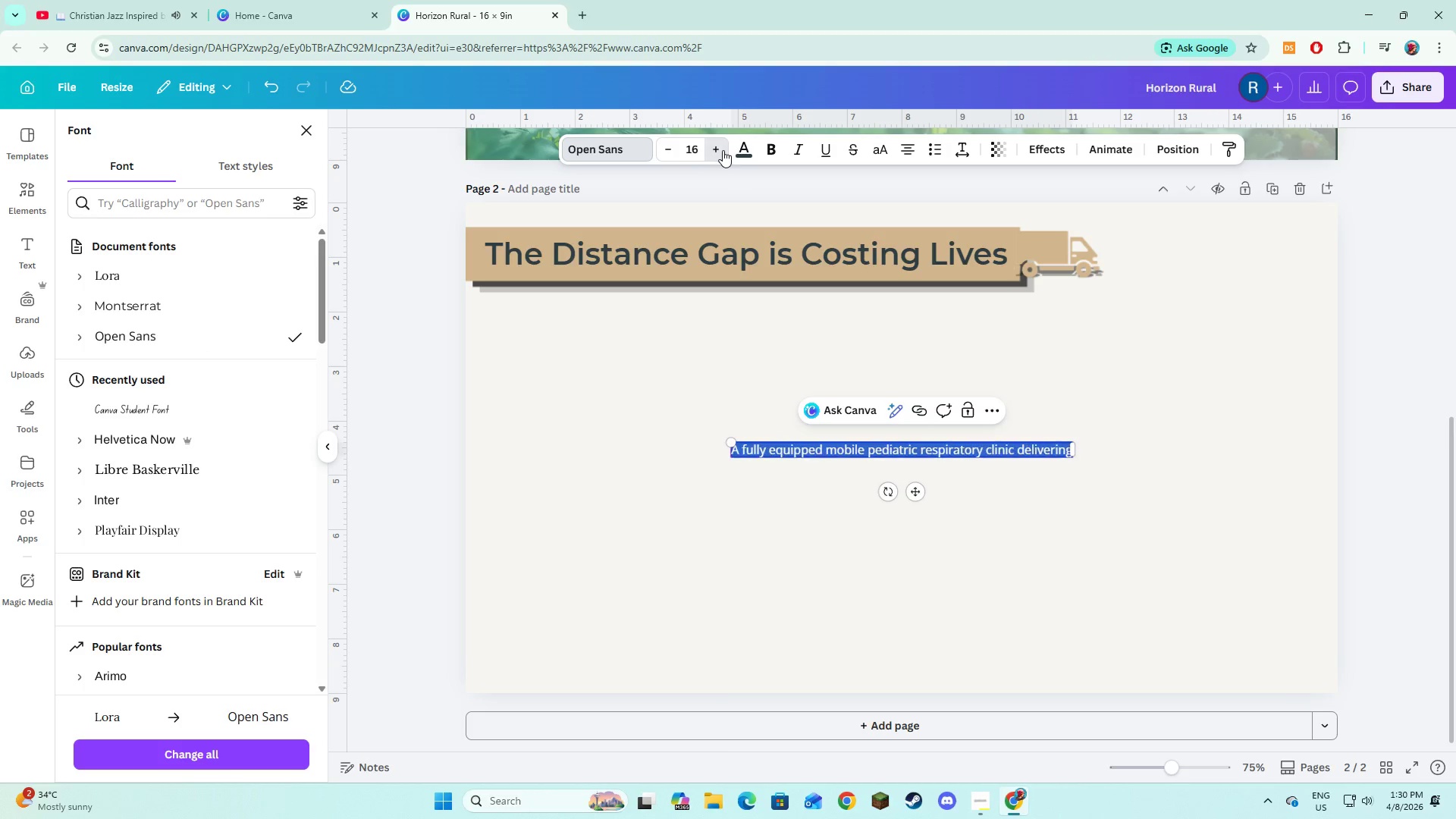 
triple_click([723, 150])
 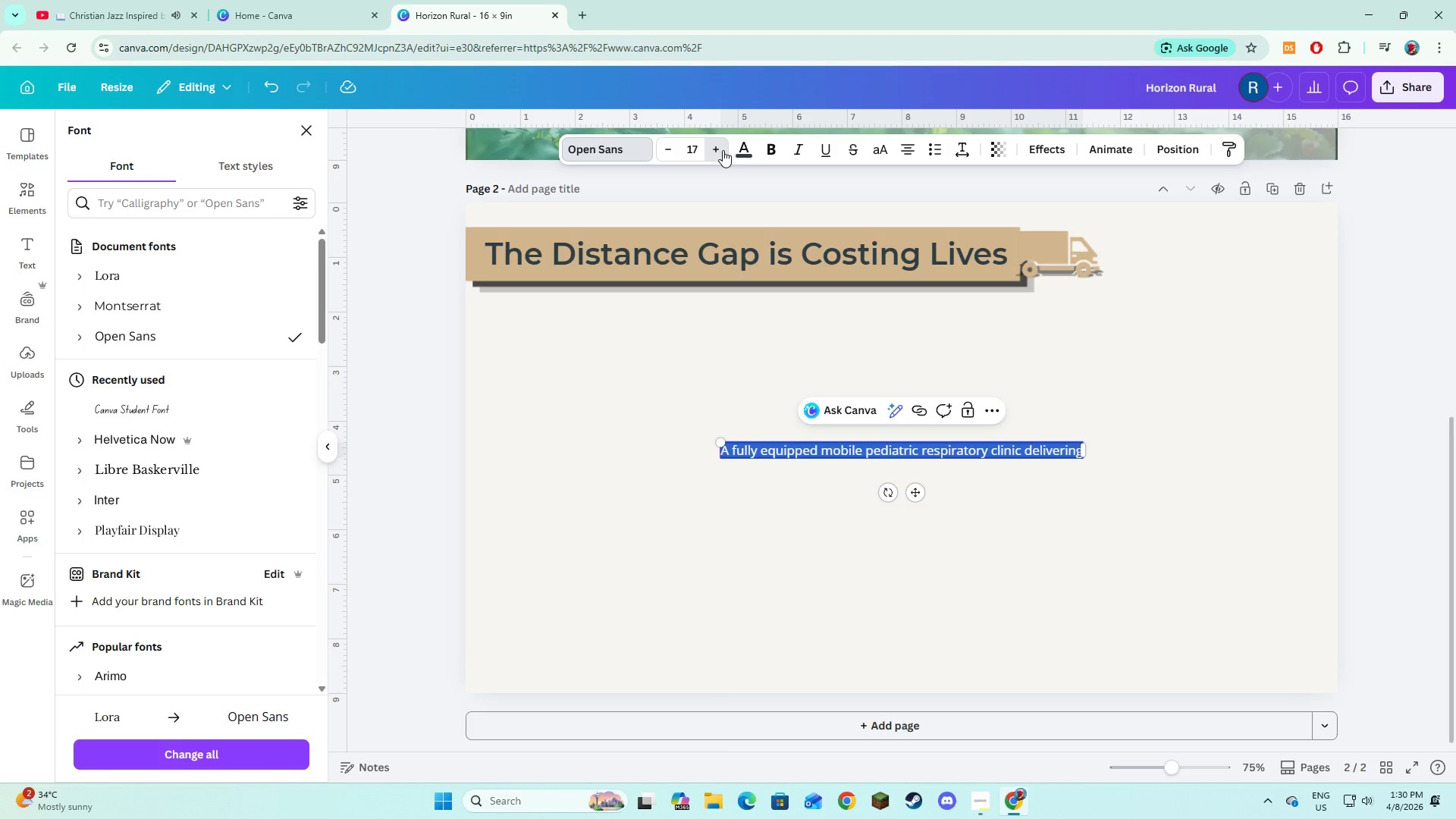 
triple_click([723, 150])
 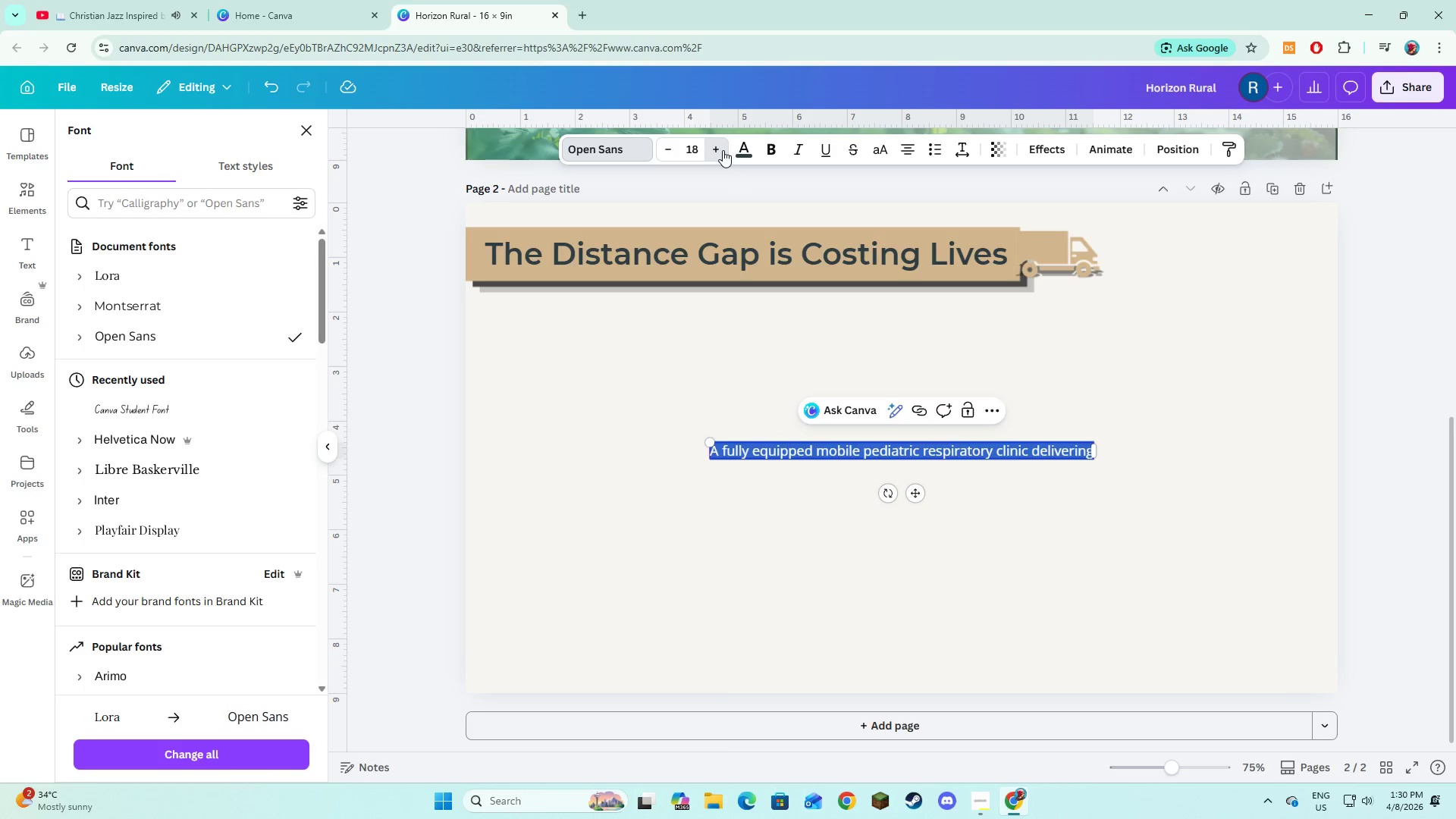 
triple_click([723, 150])
 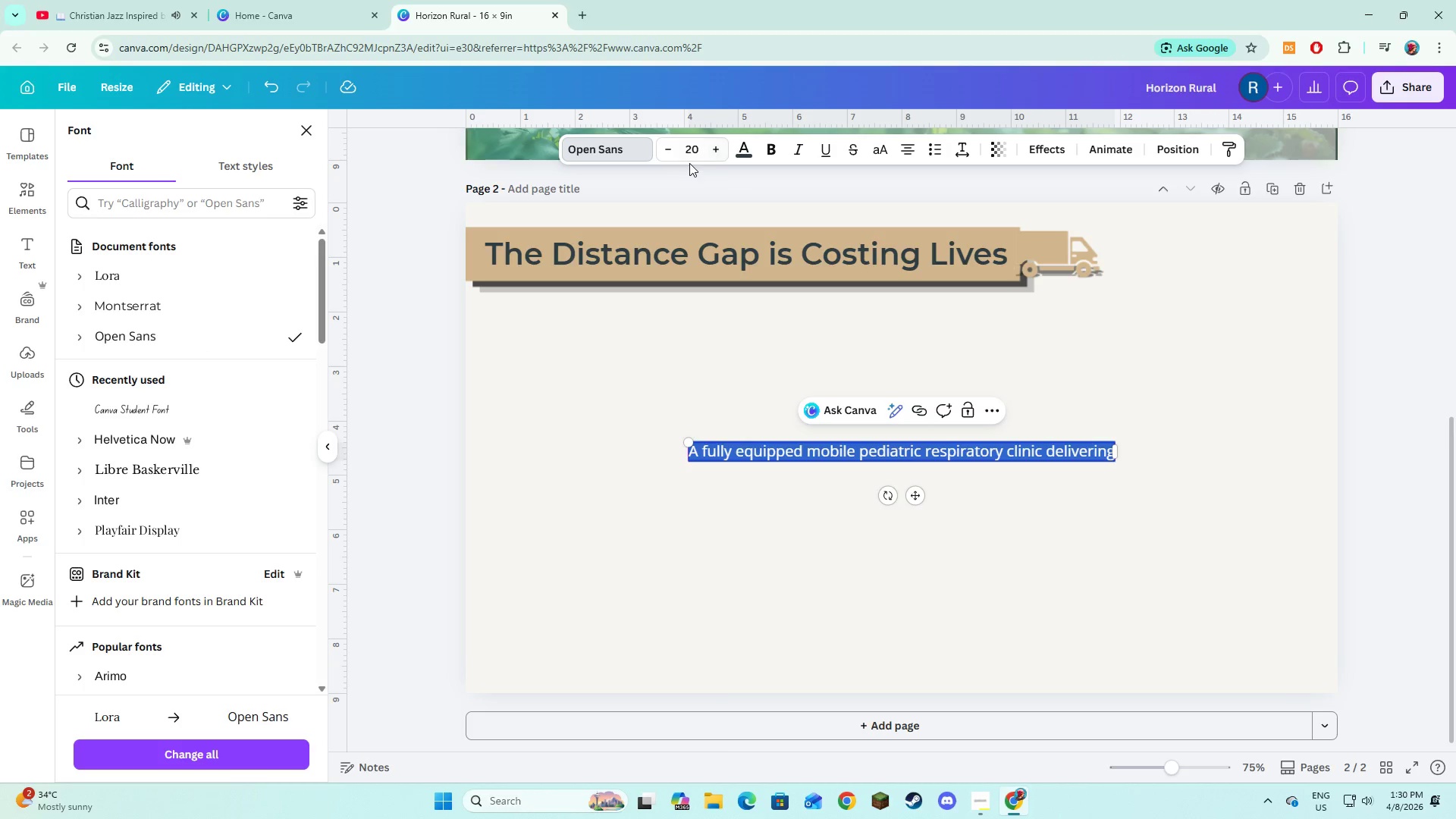 
left_click([669, 156])
 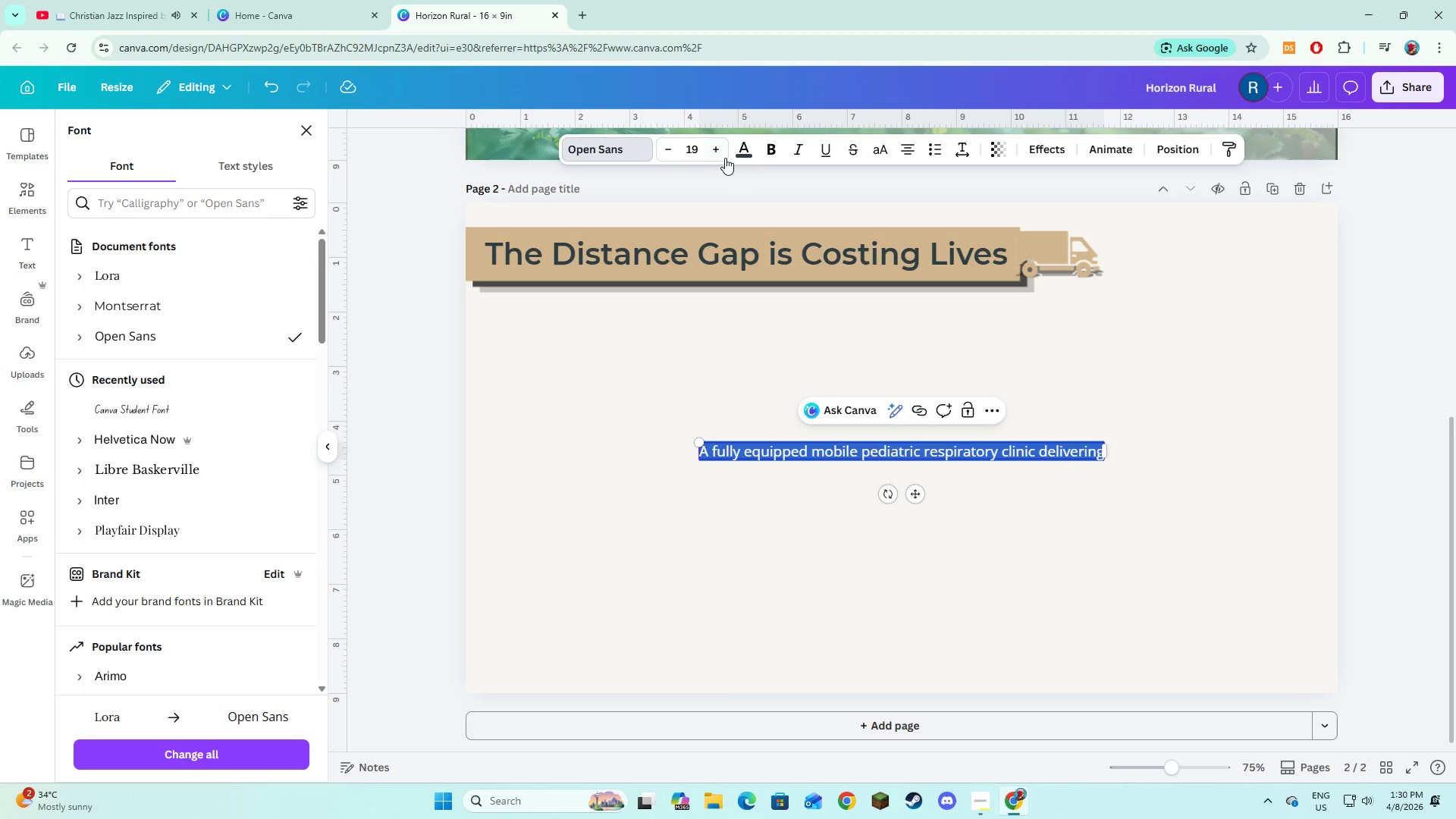 
left_click([726, 157])
 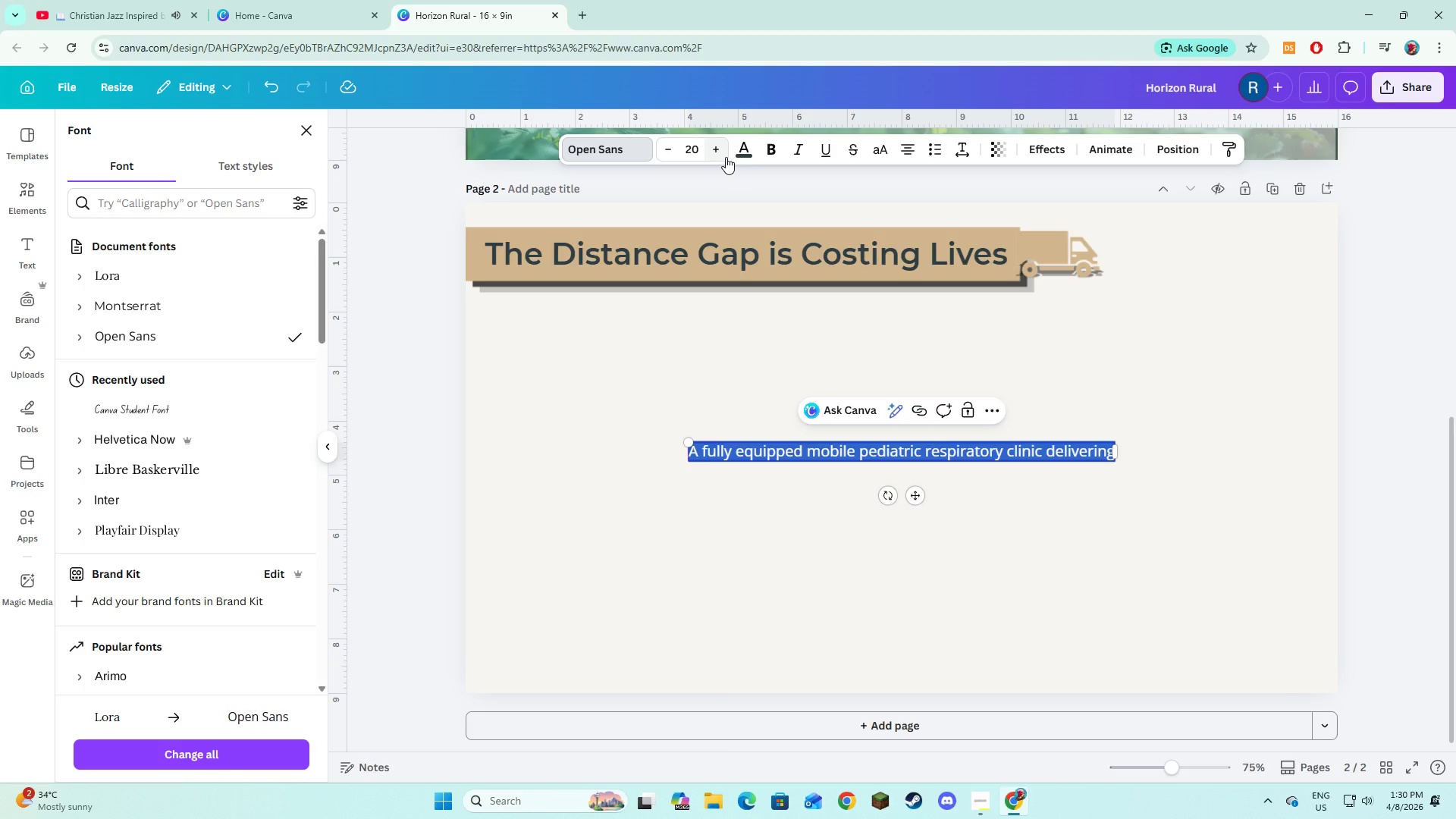 
left_click([726, 157])
 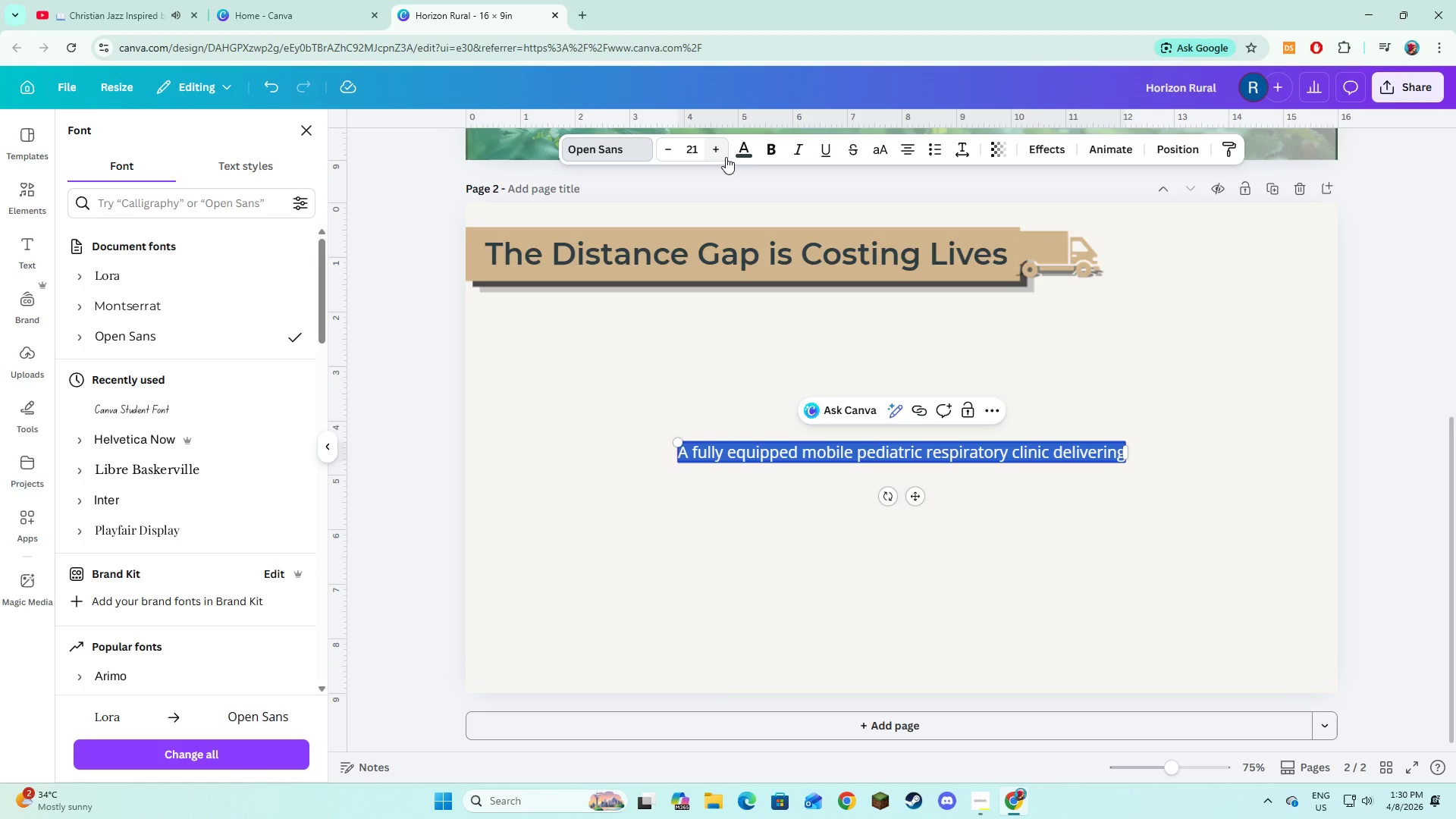 
double_click([726, 157])
 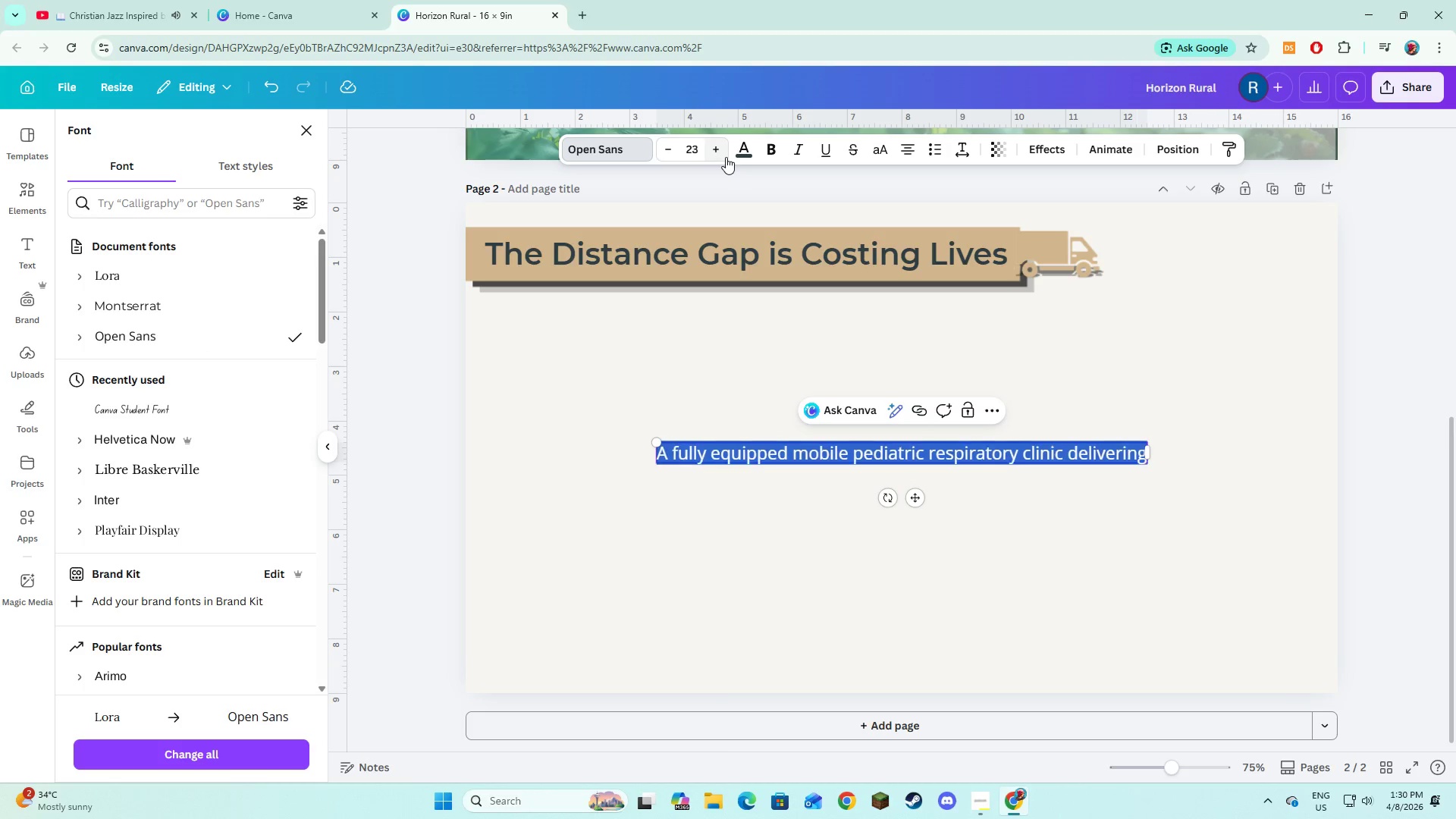 
triple_click([726, 157])
 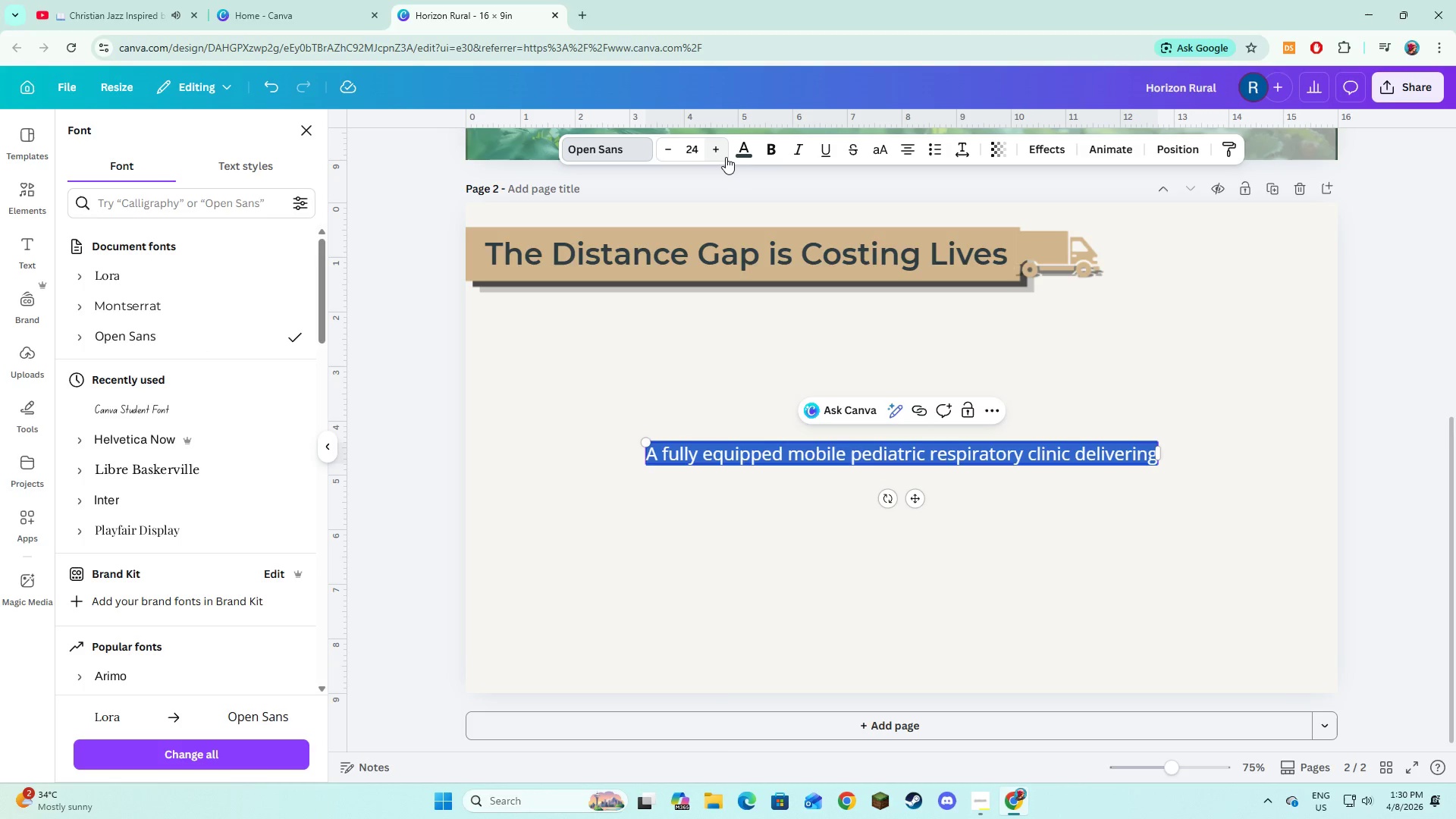 
left_click([726, 157])
 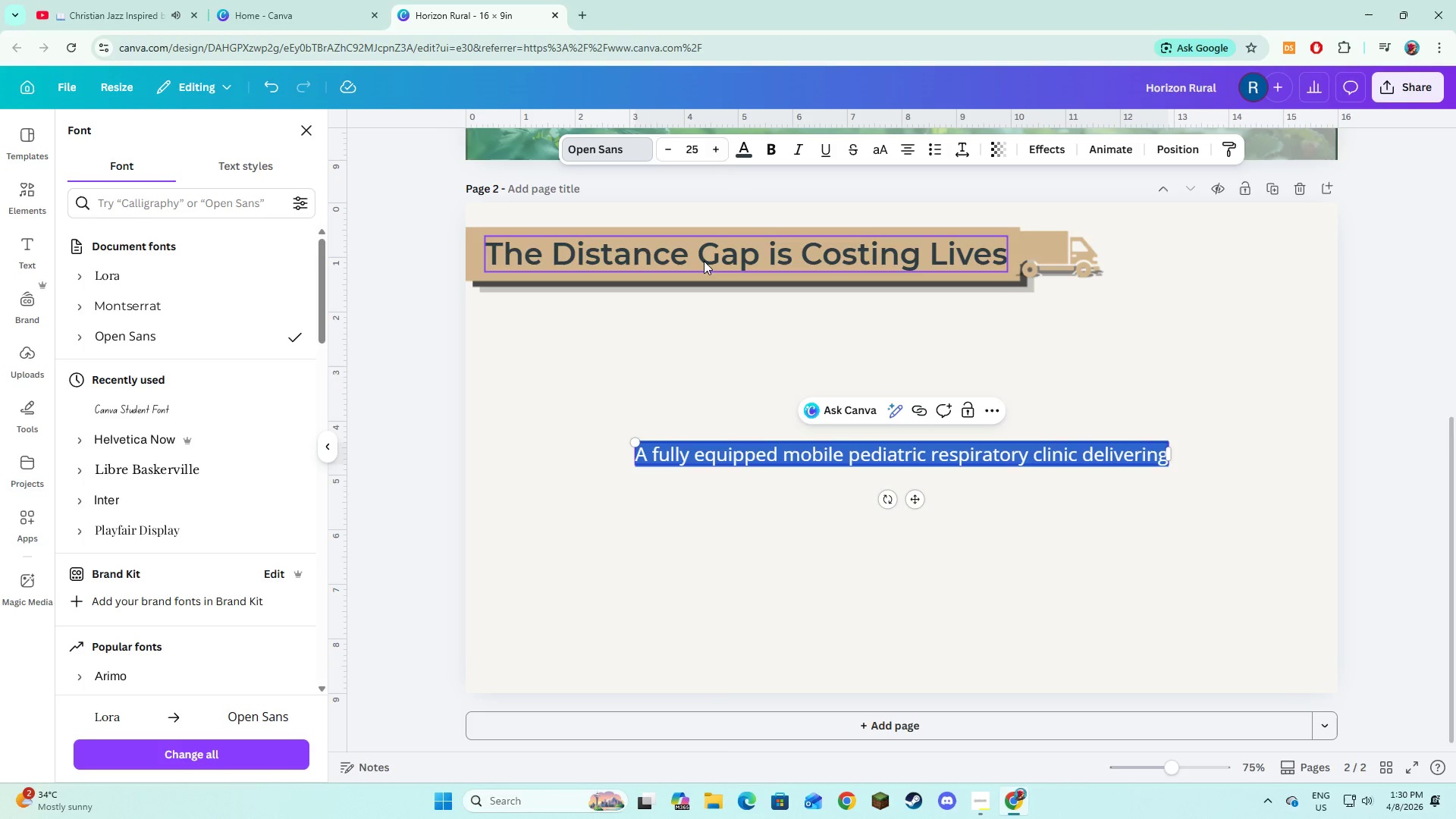 
left_click([704, 261])
 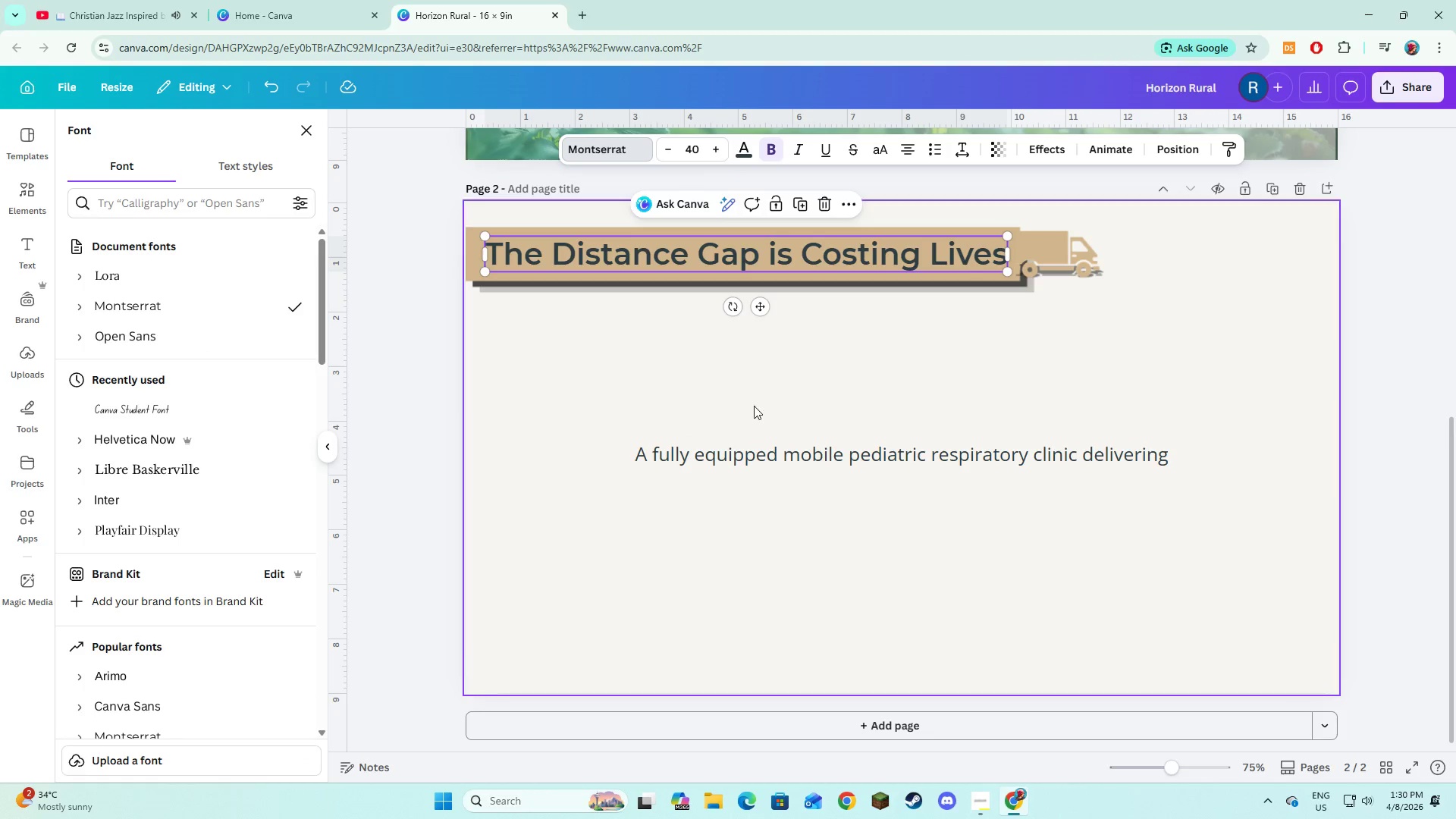 
left_click([758, 466])
 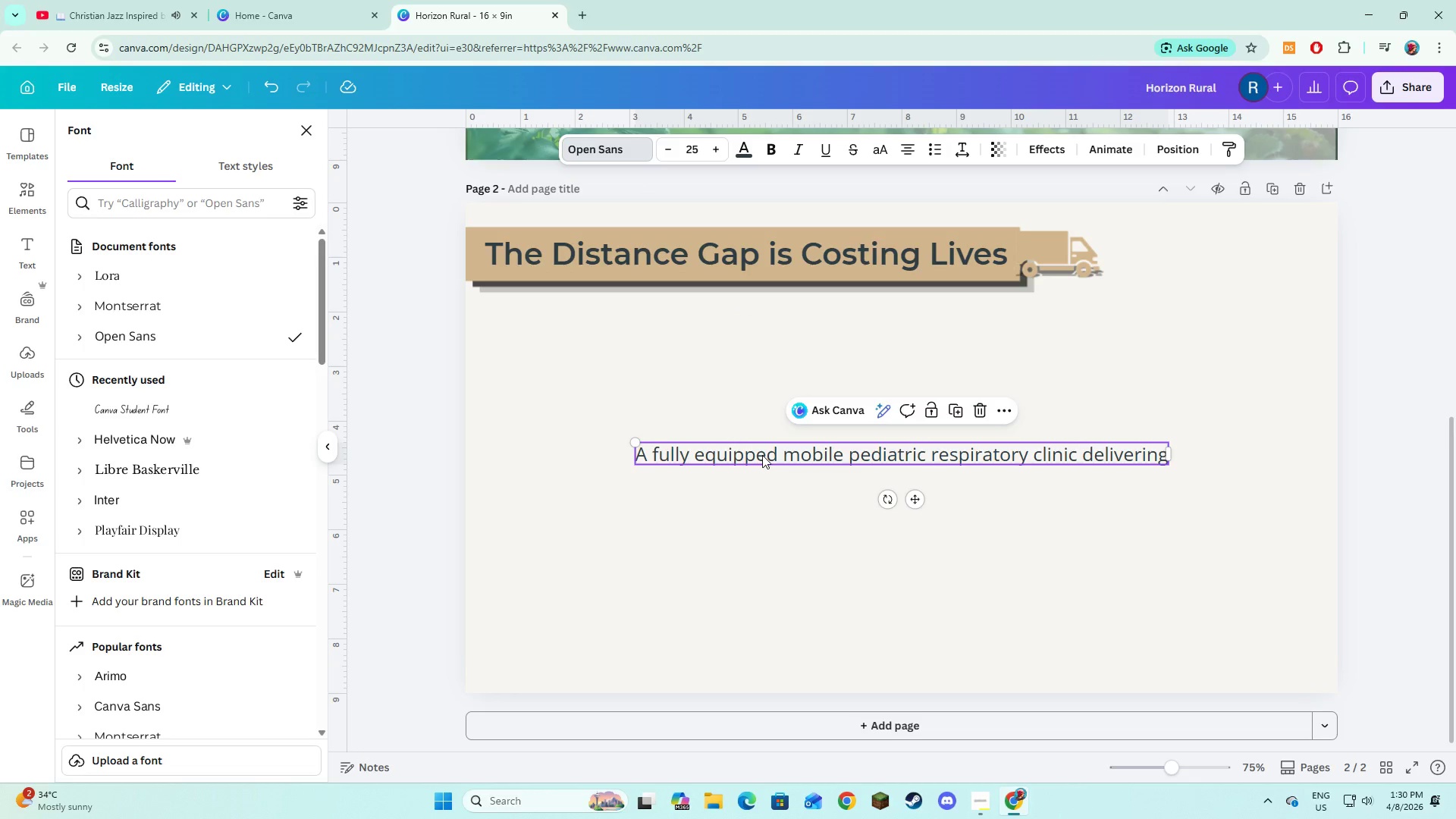 
left_click_drag(start_coordinate=[762, 455], to_coordinate=[761, 322])
 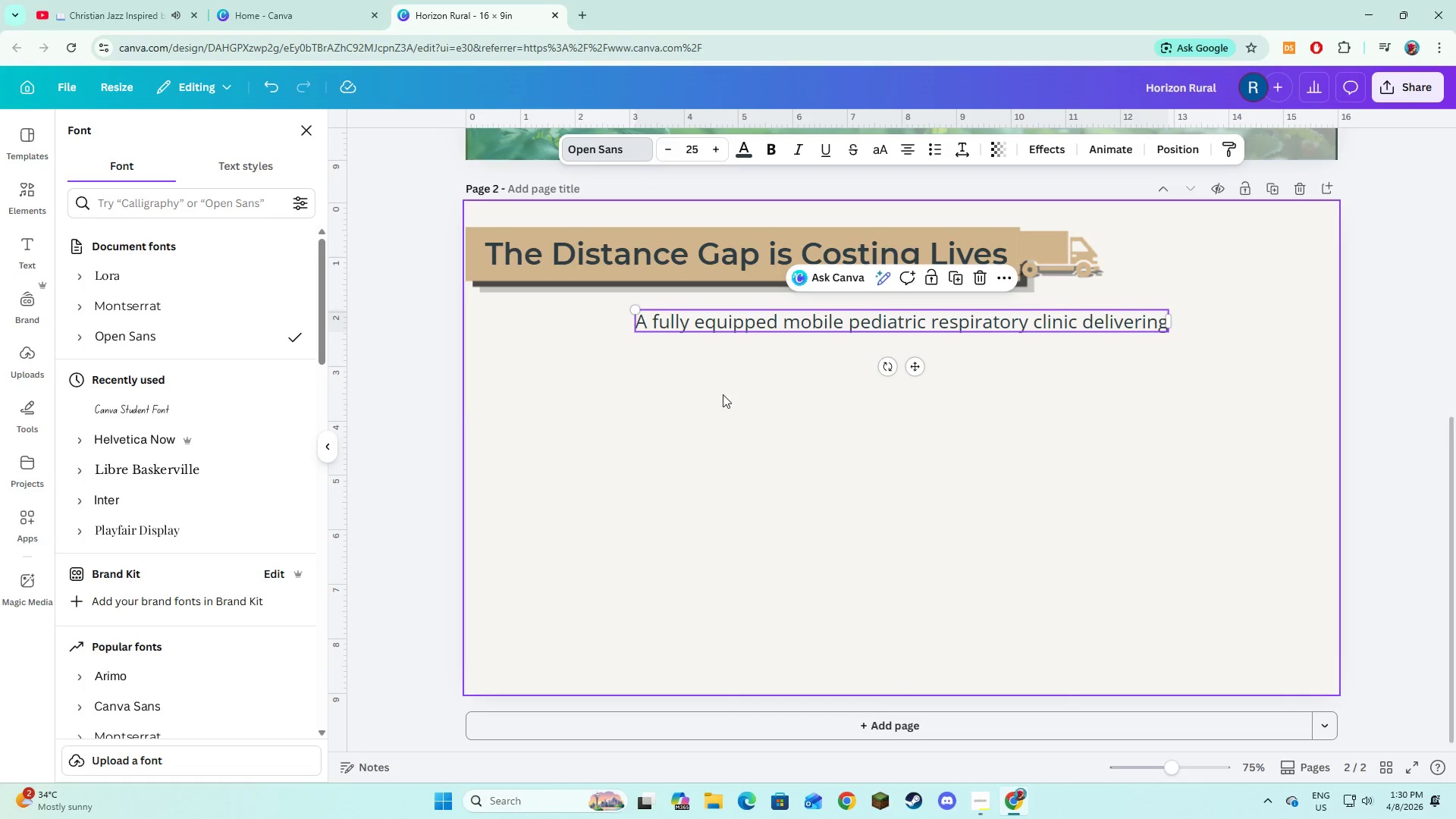 
left_click([723, 395])
 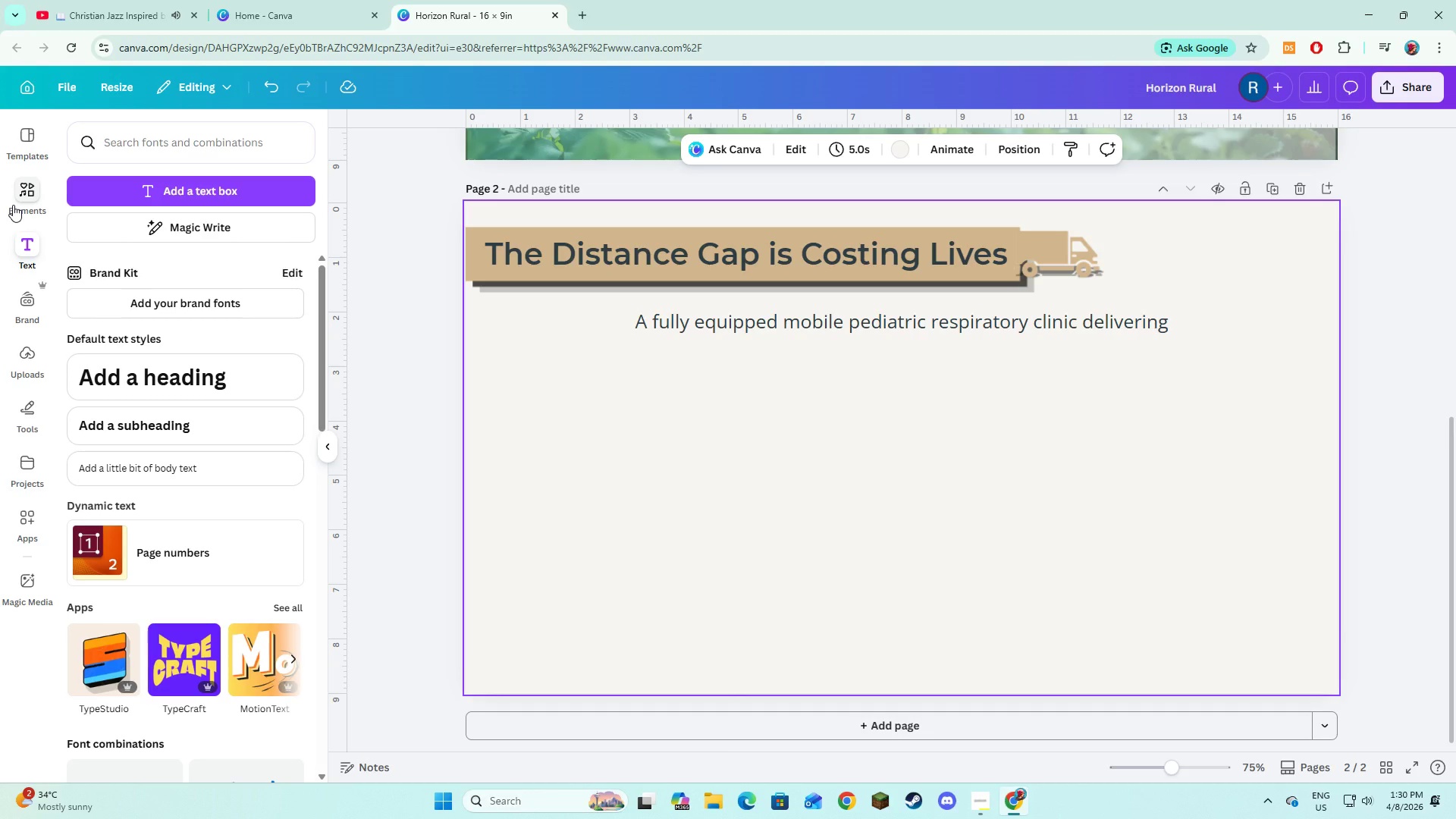 
wait(15.7)
 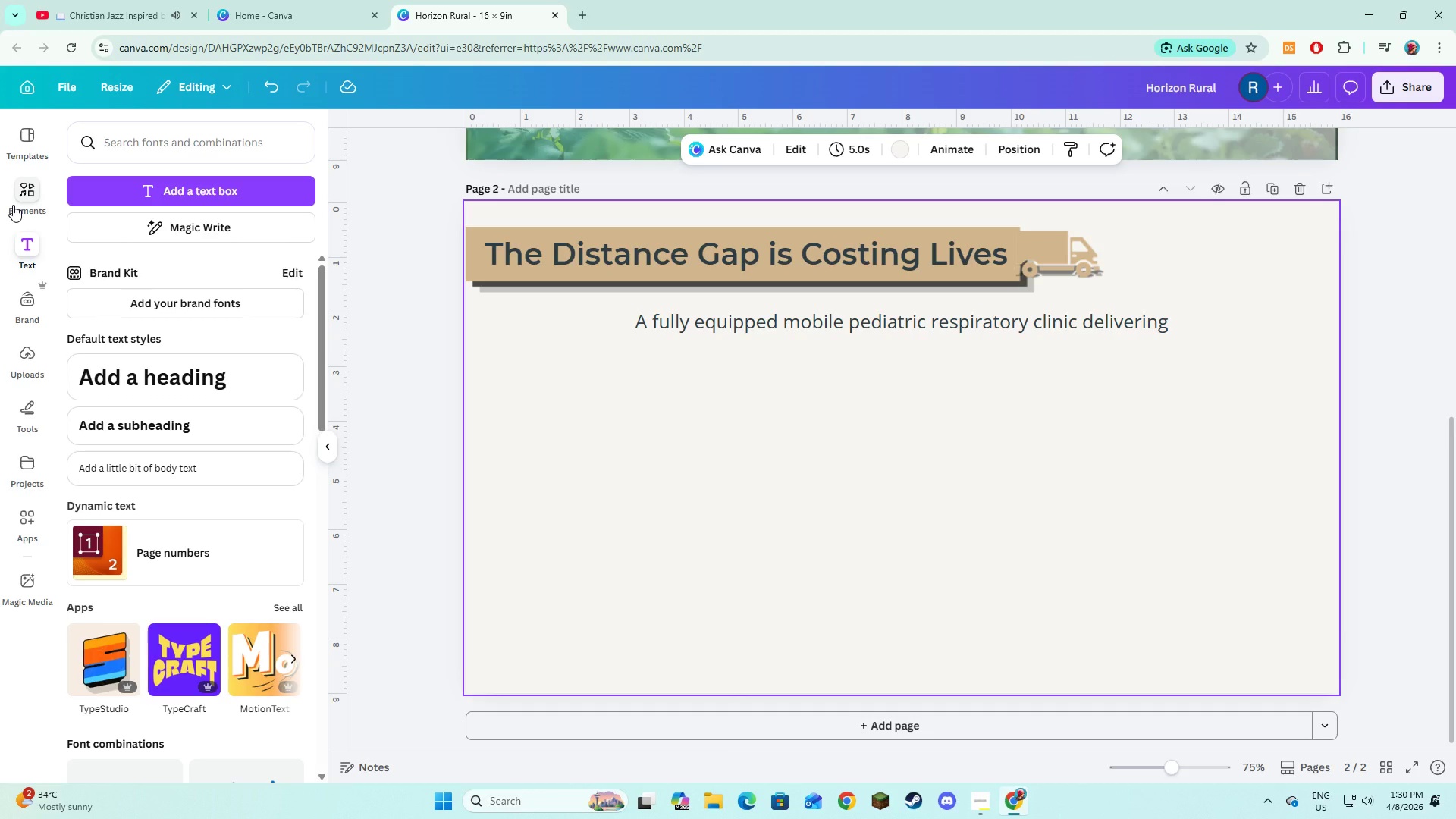 
left_click([13, 205])
 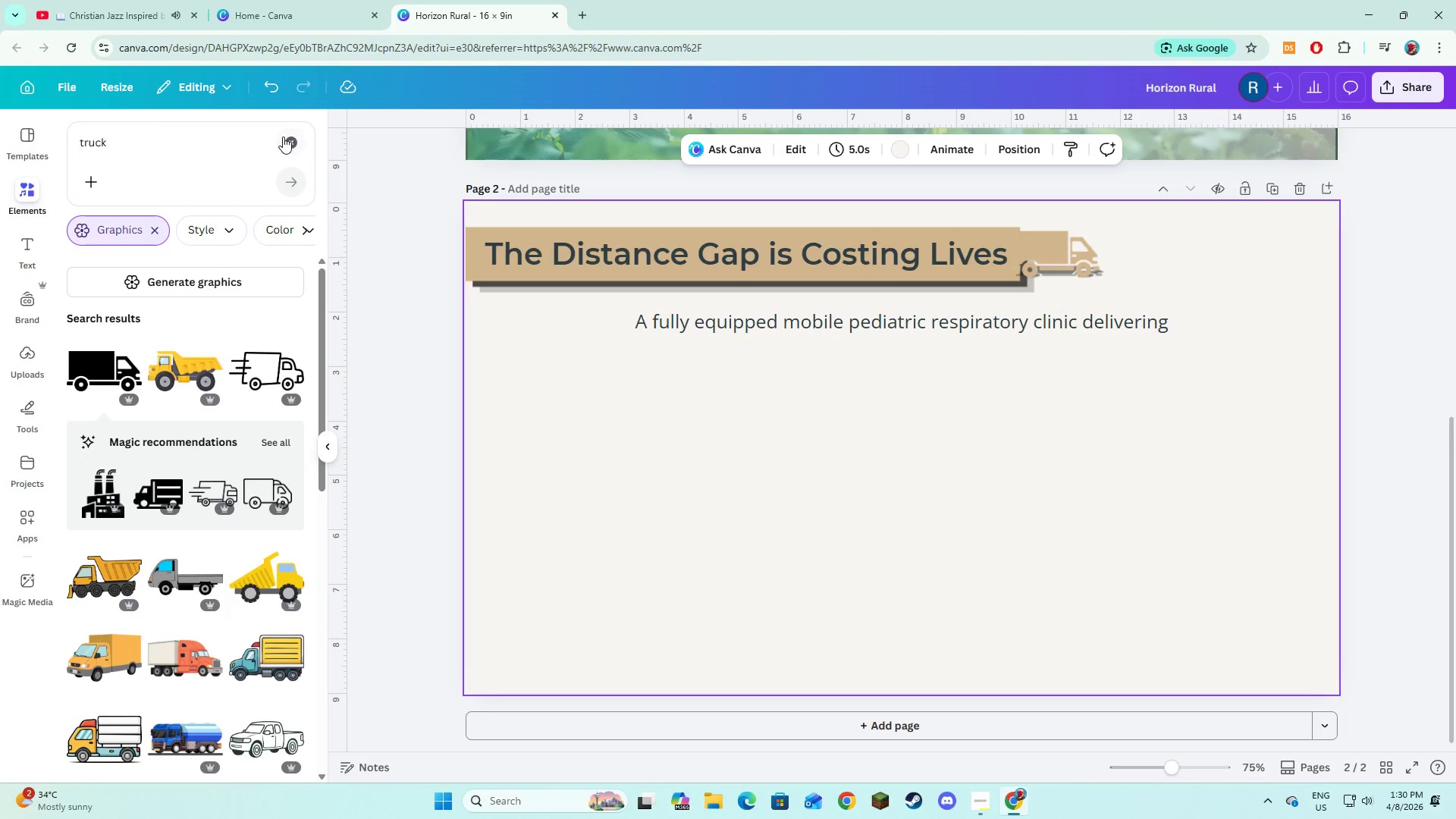 
mouse_move([196, 174])
 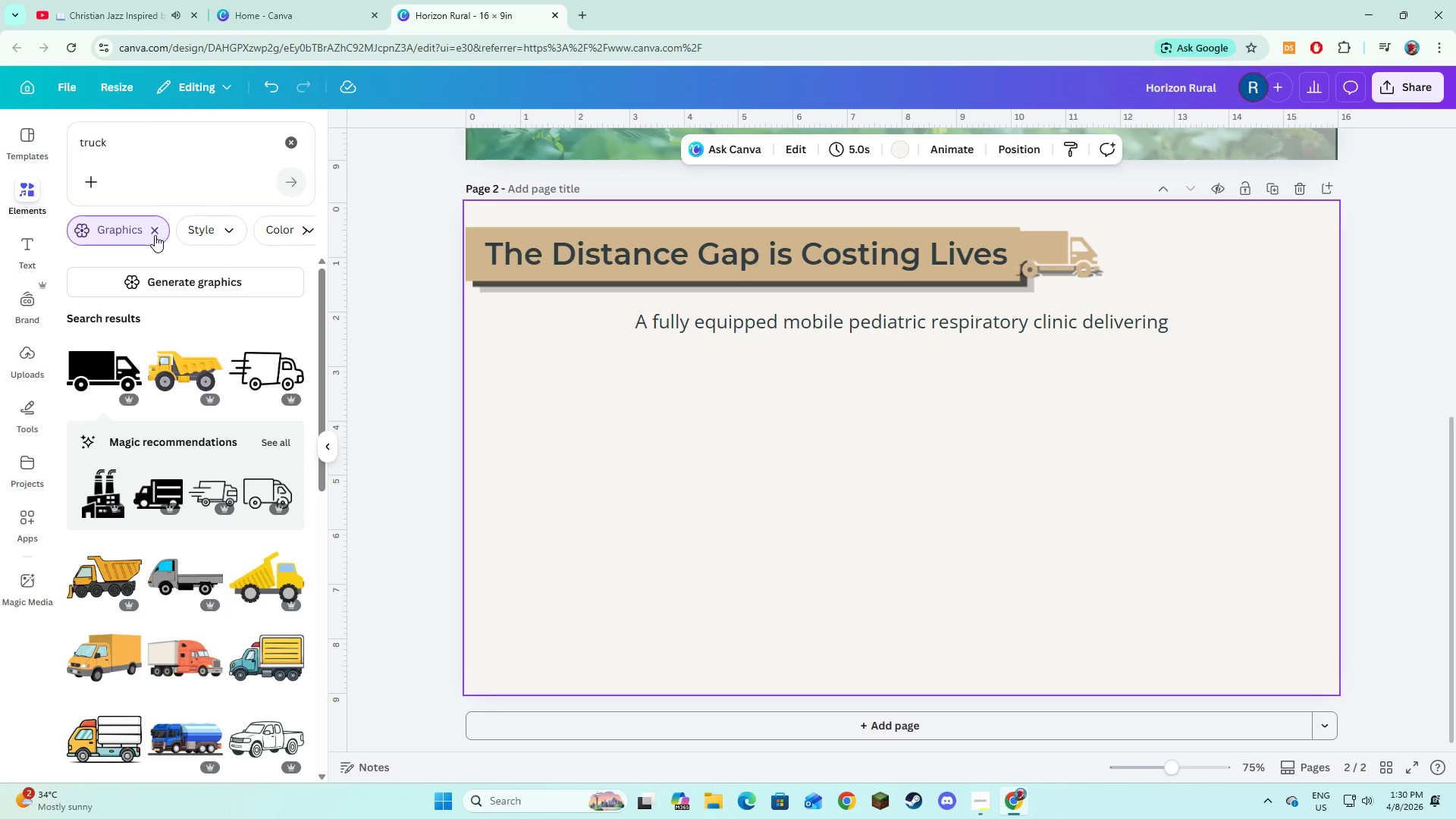 
left_click([155, 235])
 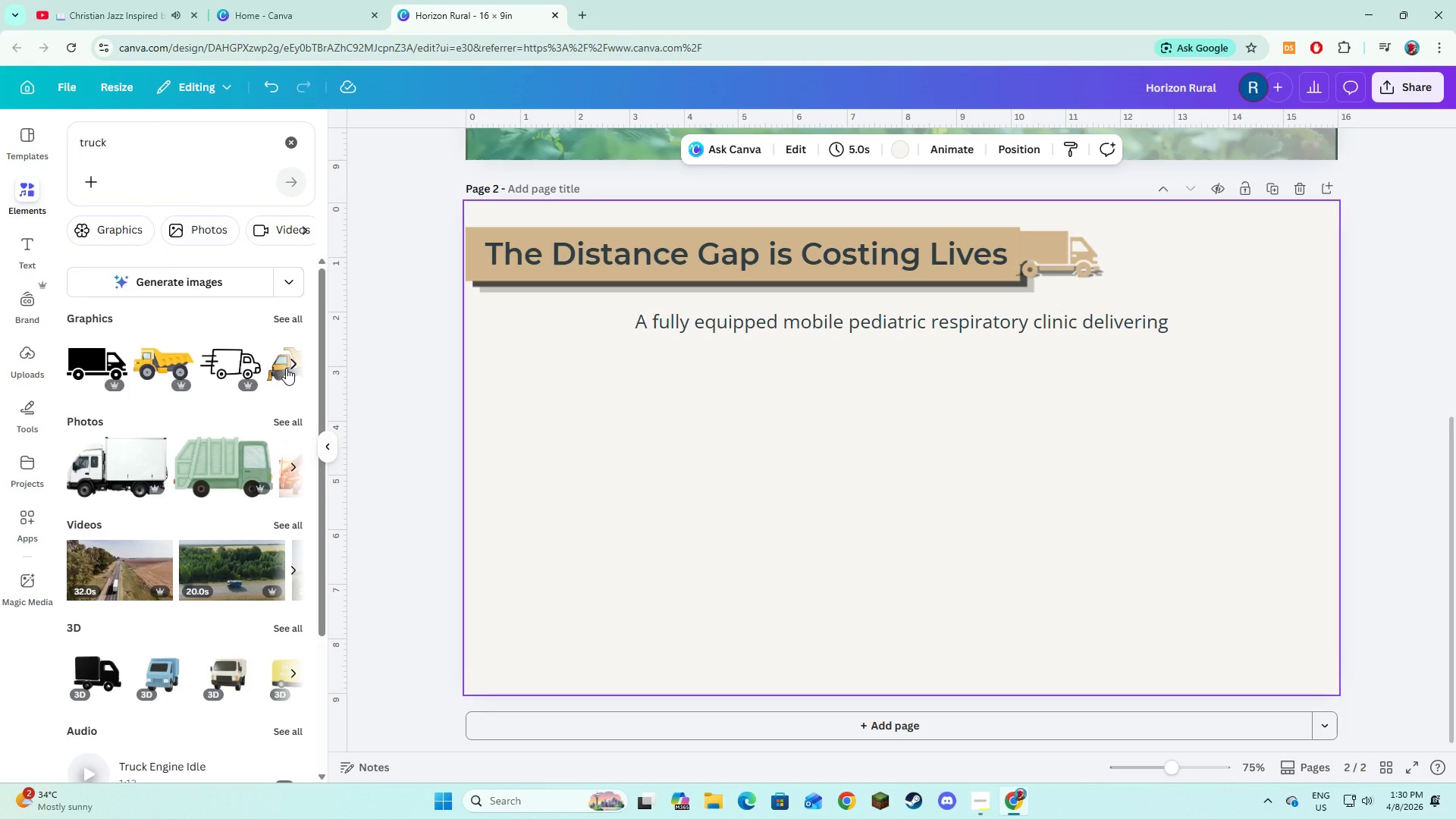 
wait(5.3)
 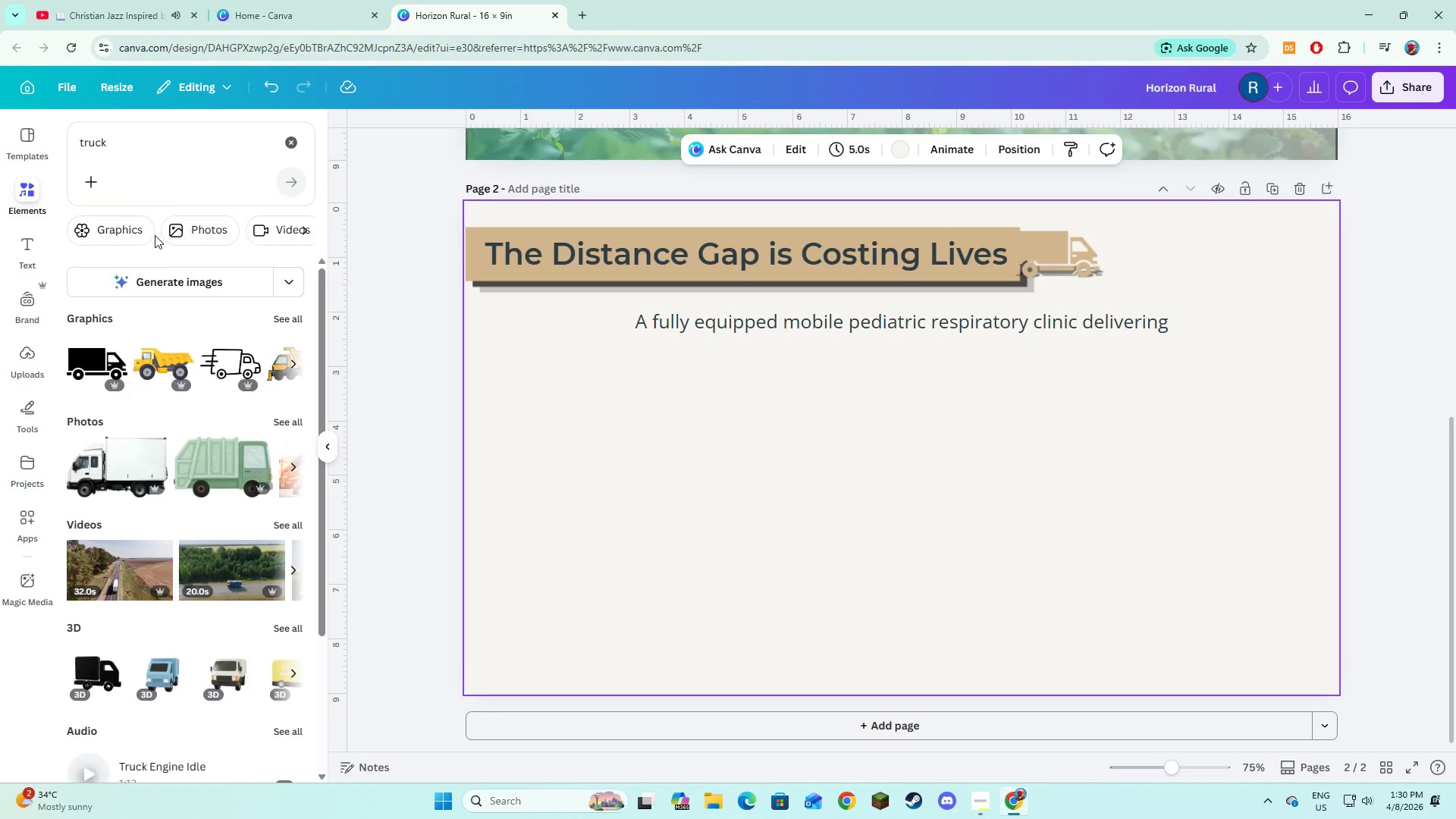 
left_click([304, 421])
 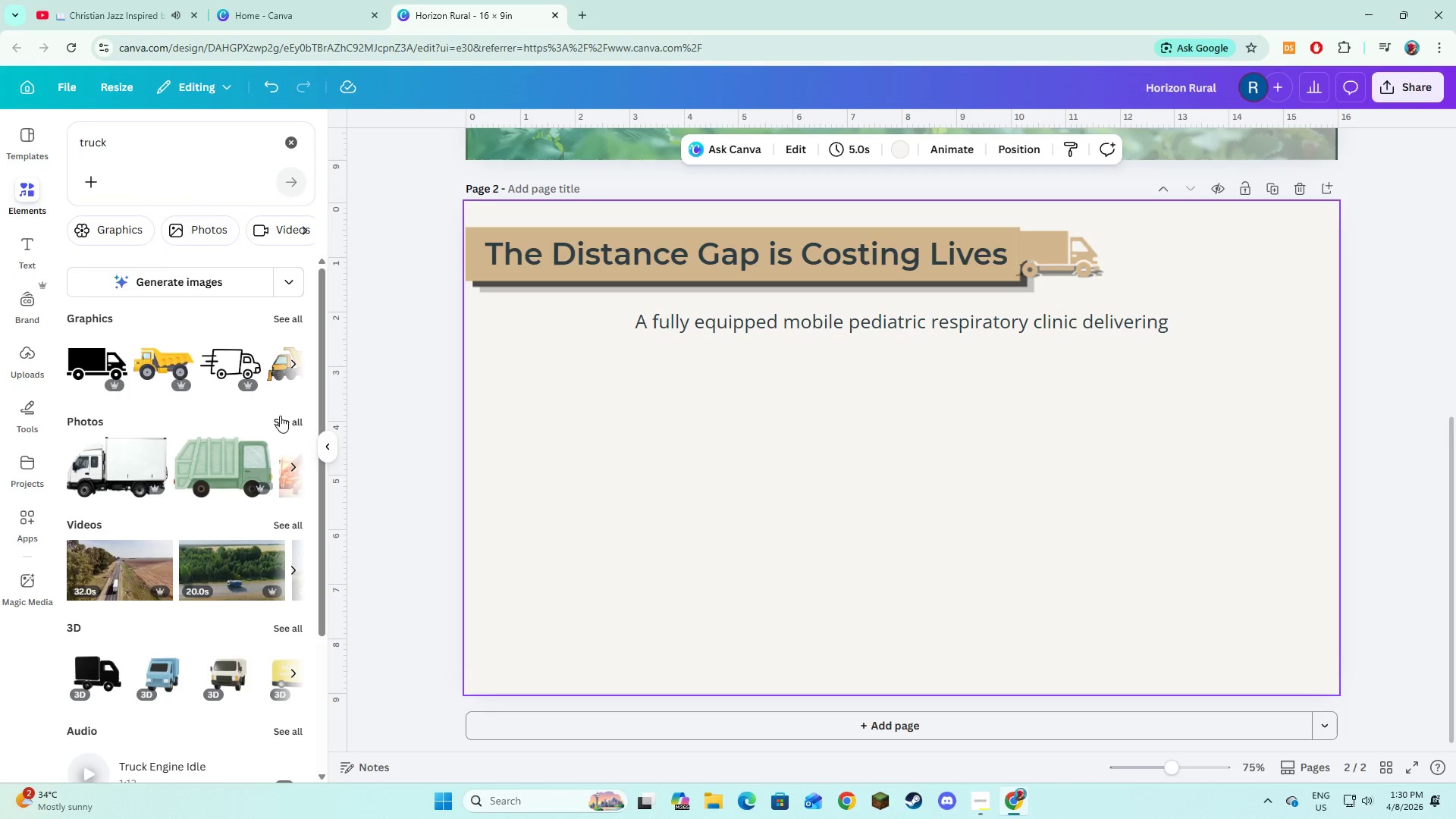 
left_click([281, 421])
 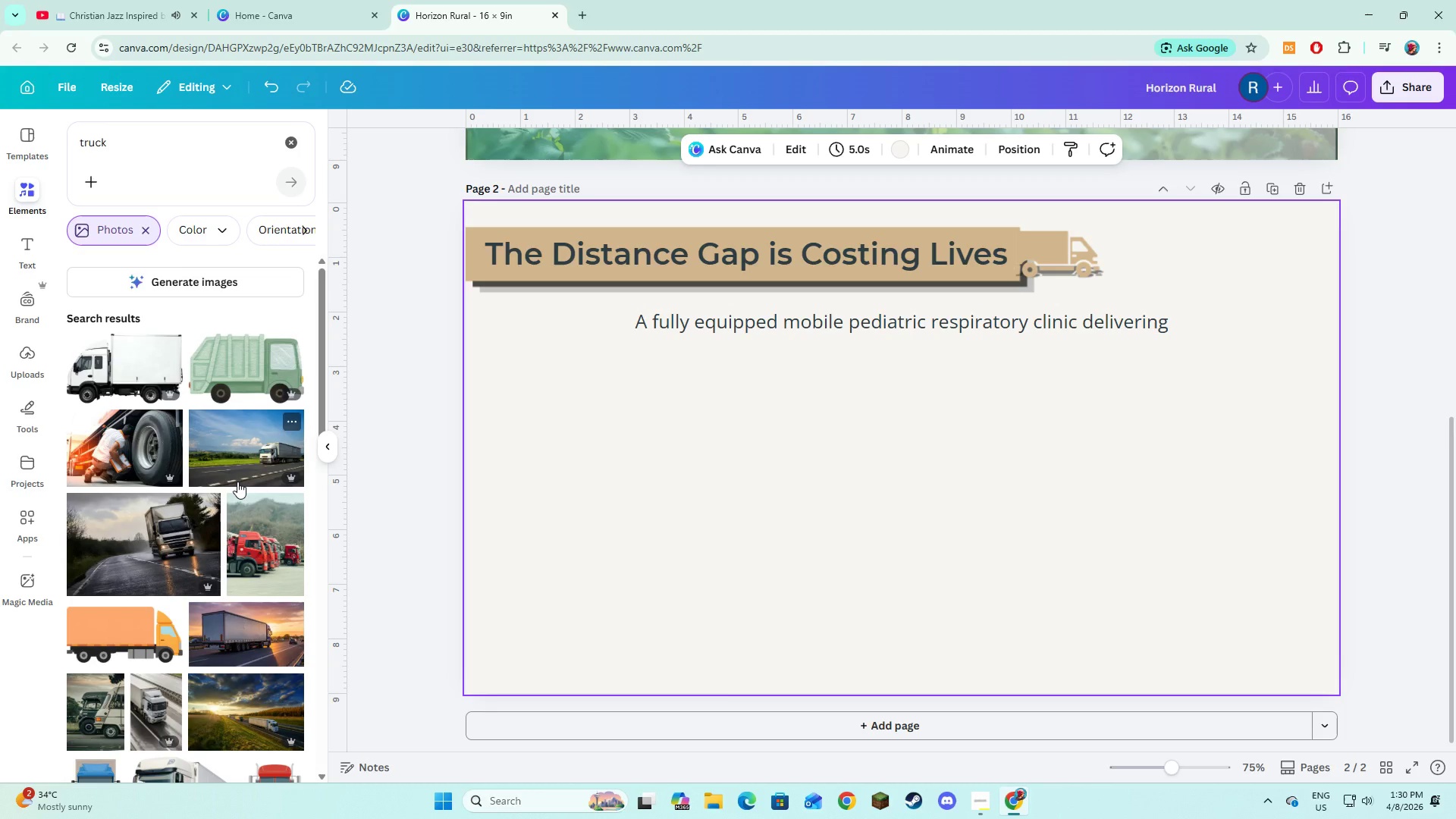 
scroll: coordinate [237, 482], scroll_direction: down, amount: 10.0
 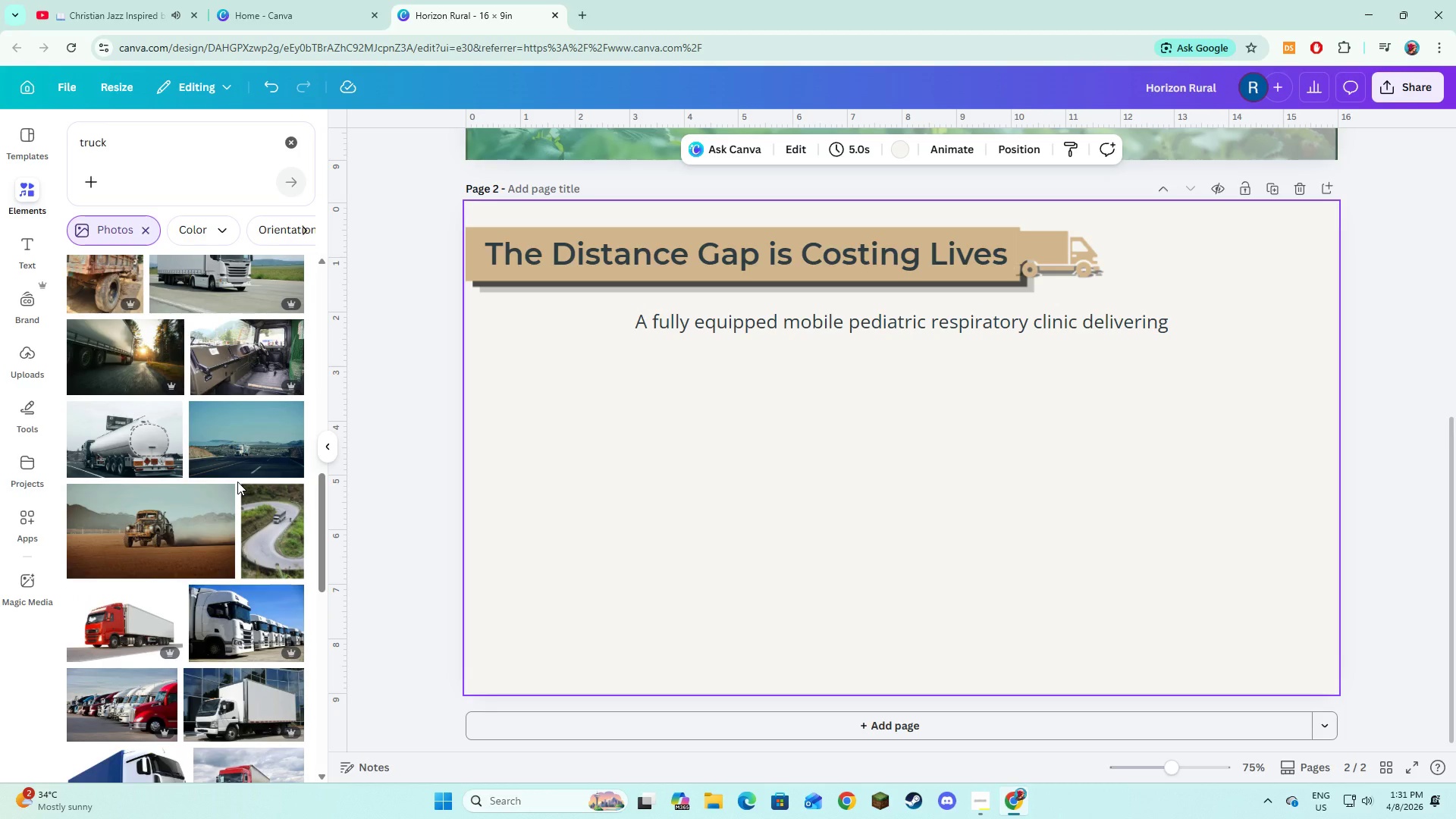 
scroll: coordinate [237, 482], scroll_direction: down, amount: 1.0
 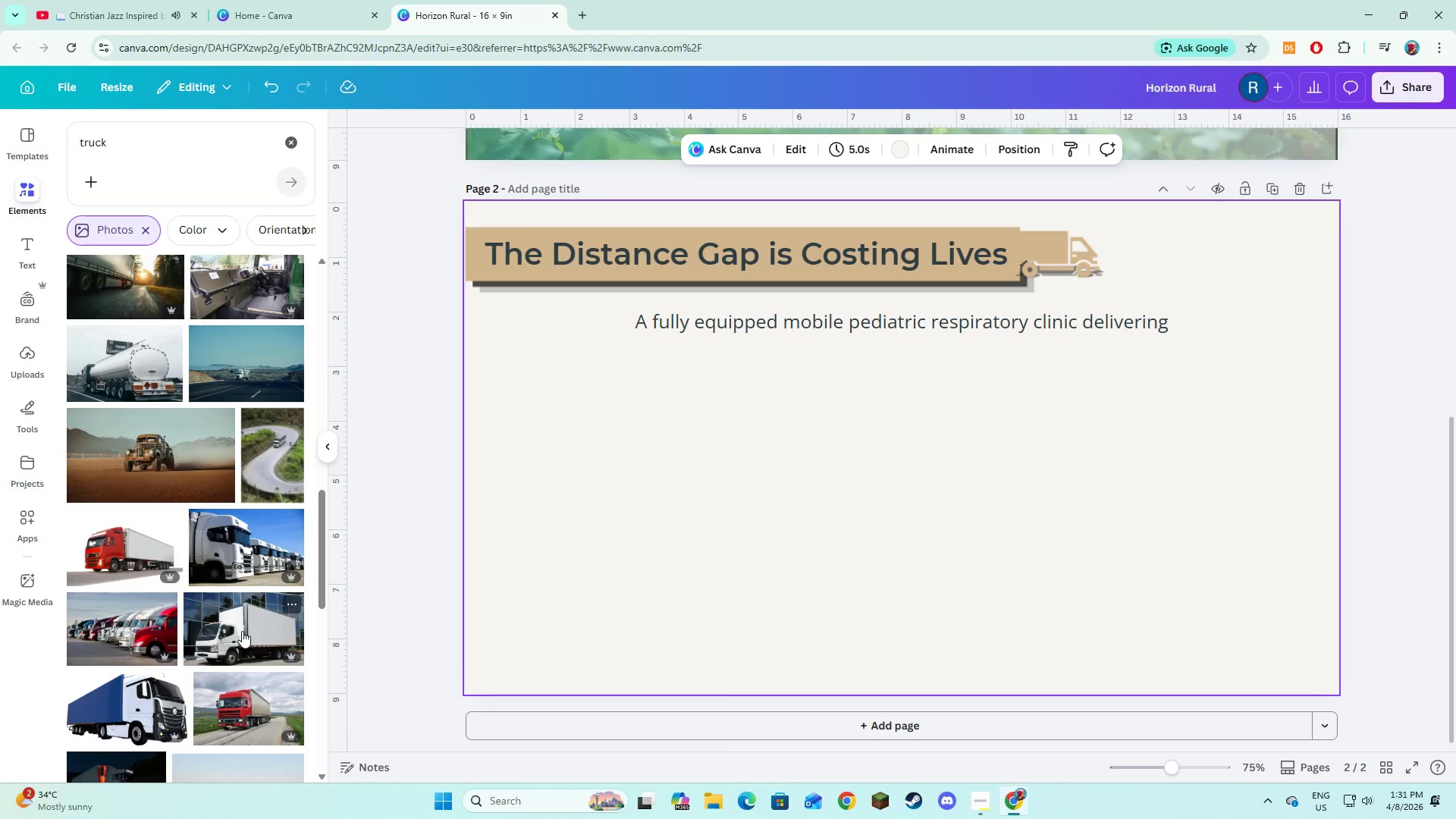 
scroll: coordinate [242, 631], scroll_direction: up, amount: 4.0
 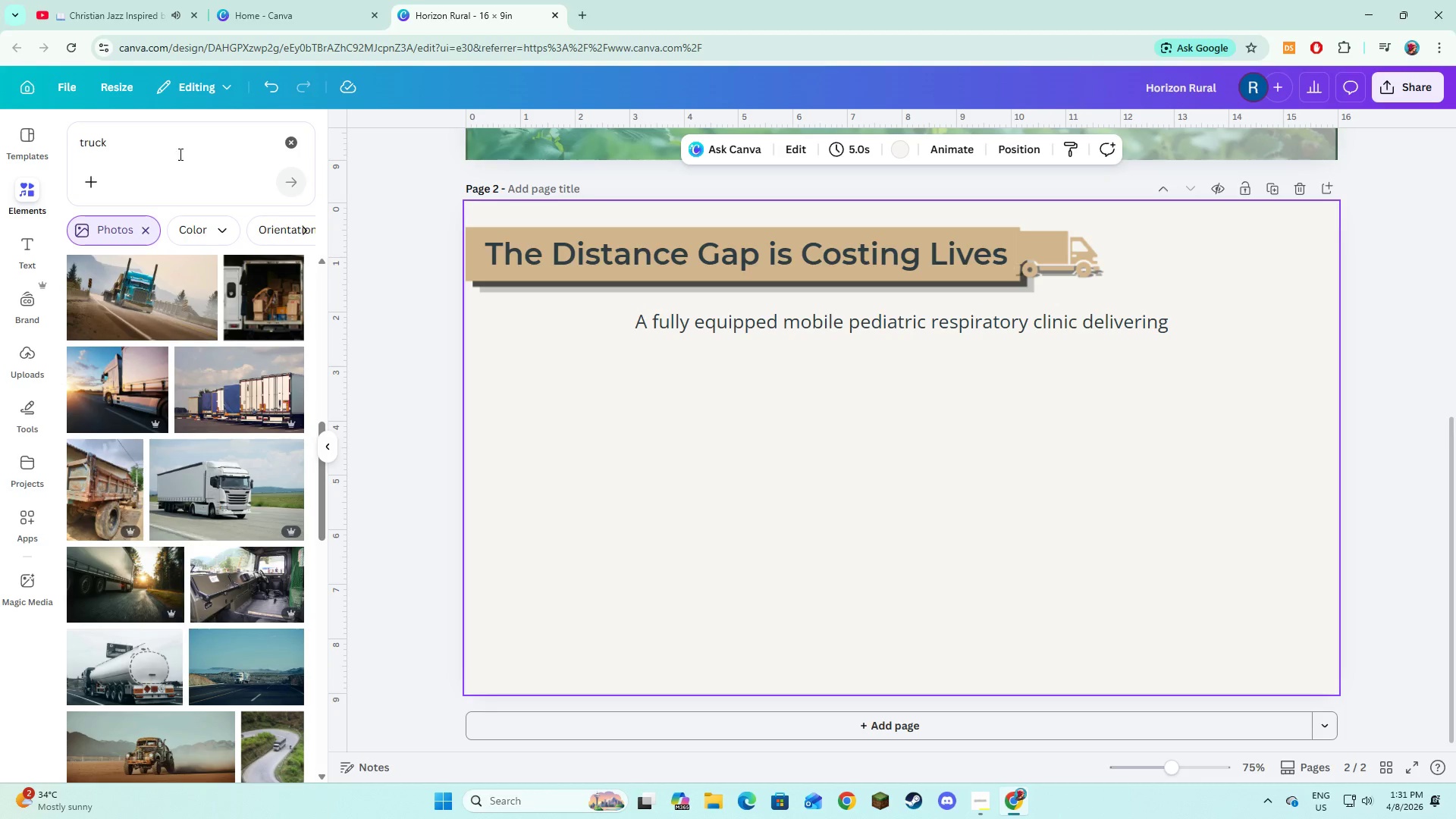 
left_click_drag(start_coordinate=[179, 154], to_coordinate=[33, 124])
 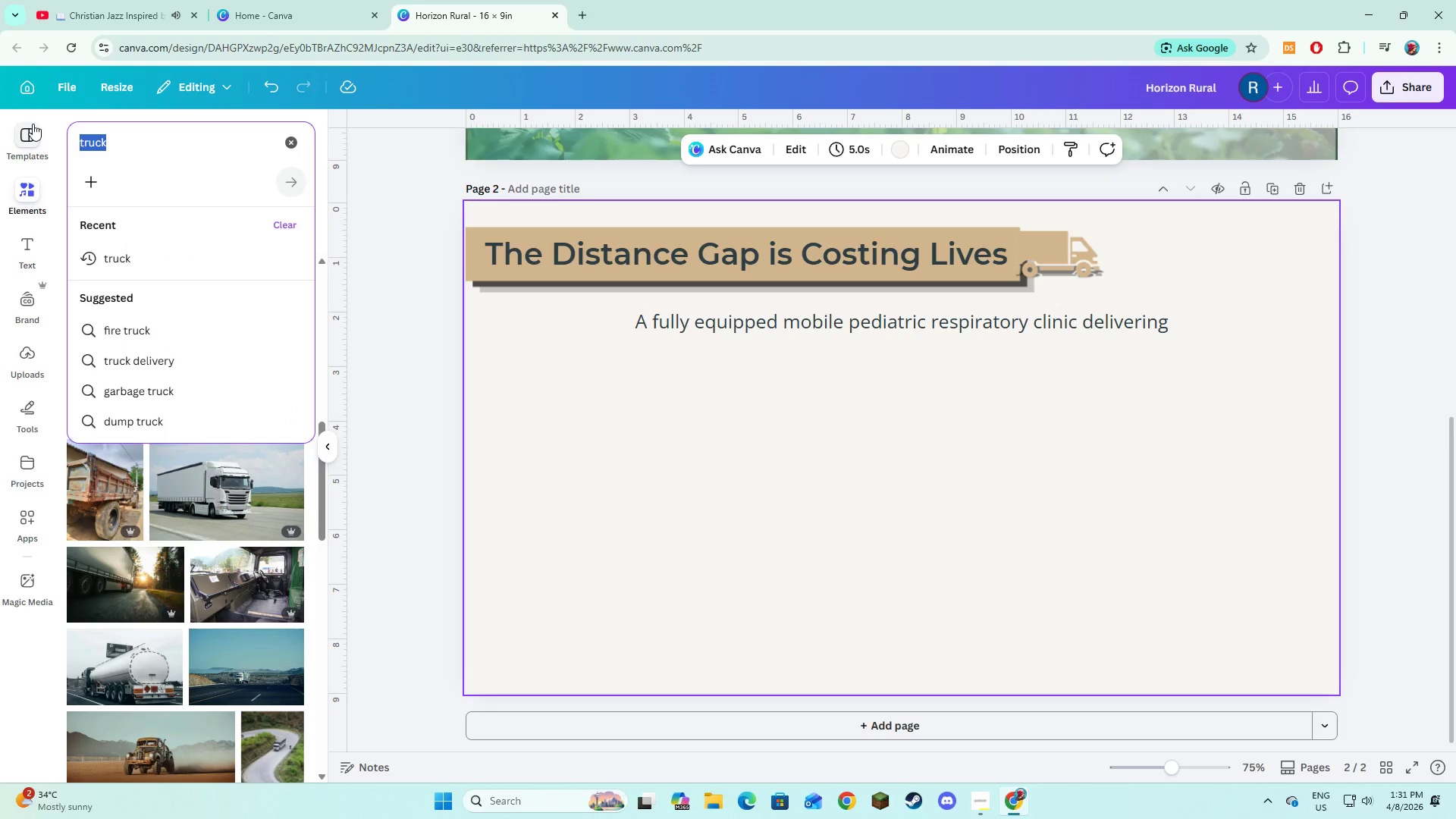 
type(Van)
 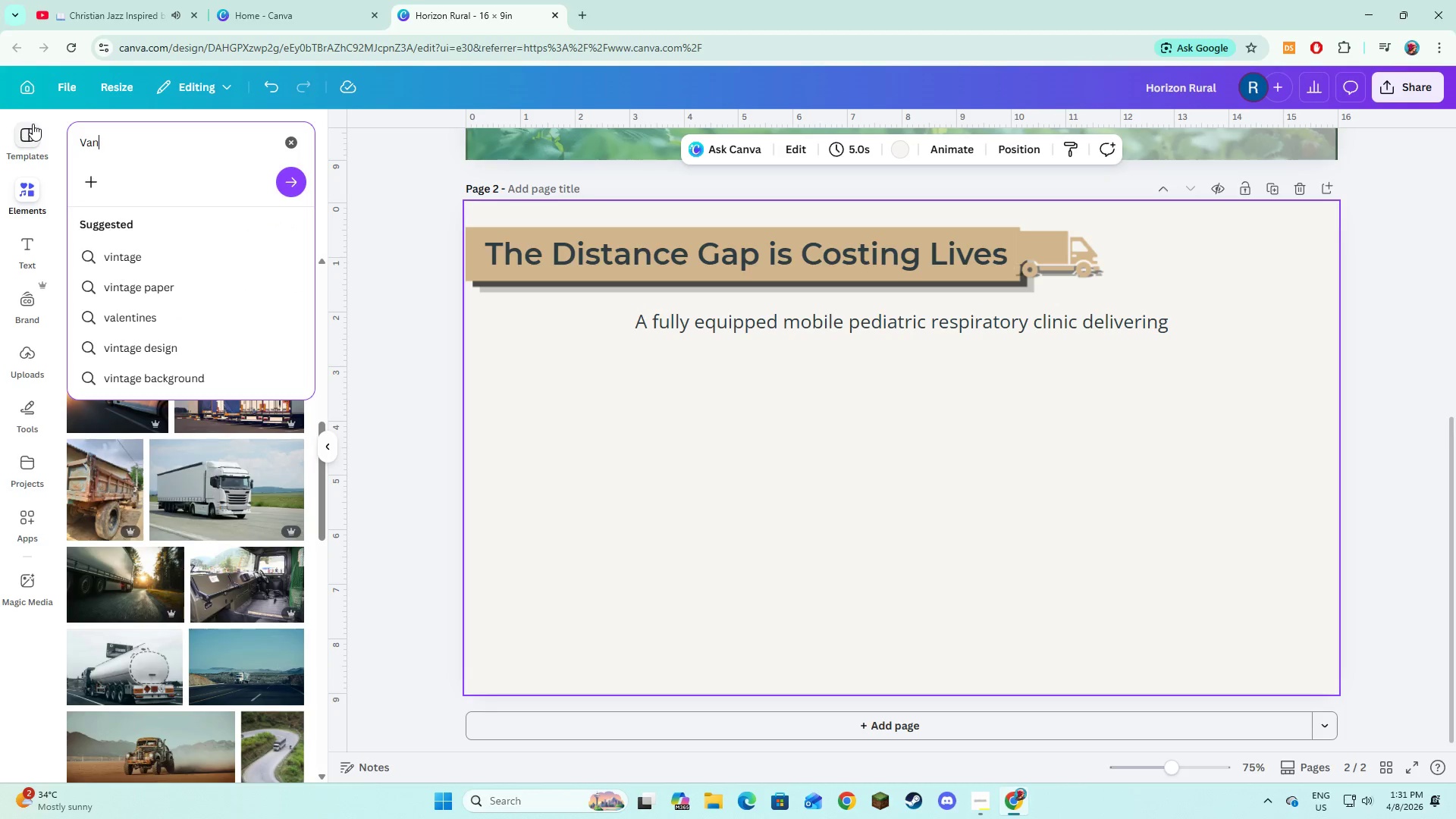 
key(Enter)
 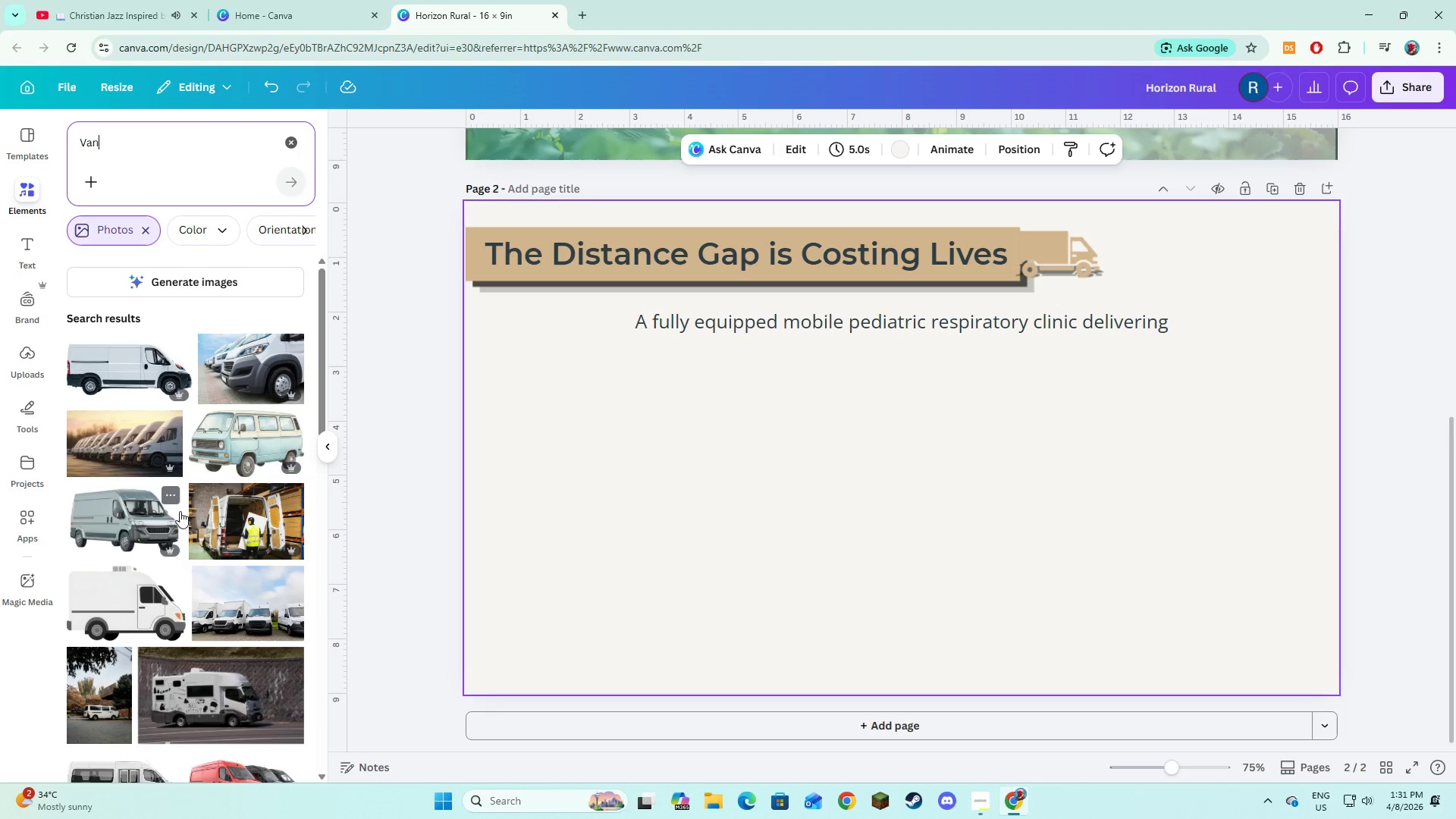 
left_click([154, 366])
 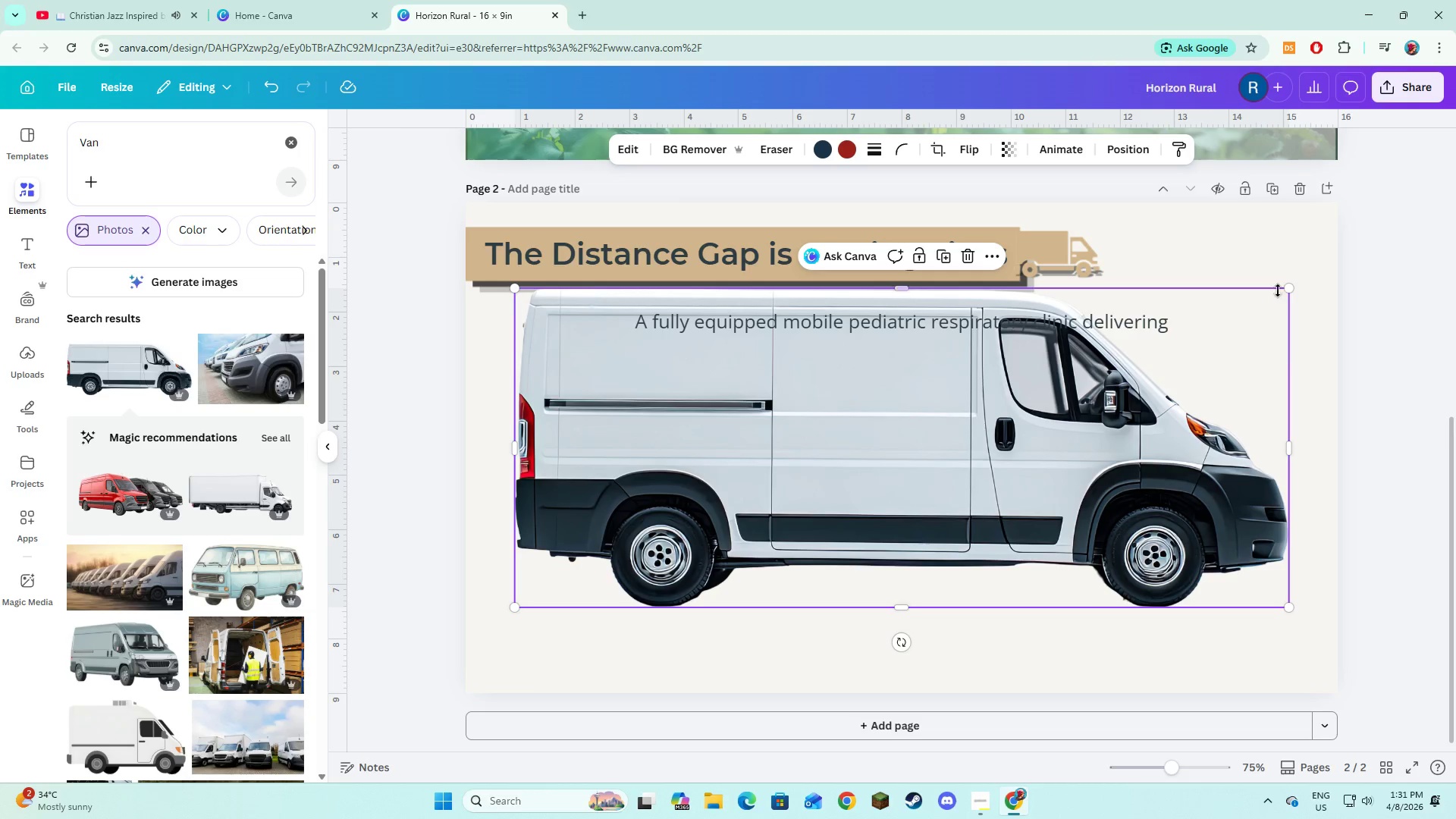 
left_click_drag(start_coordinate=[1291, 291], to_coordinate=[1156, 475])
 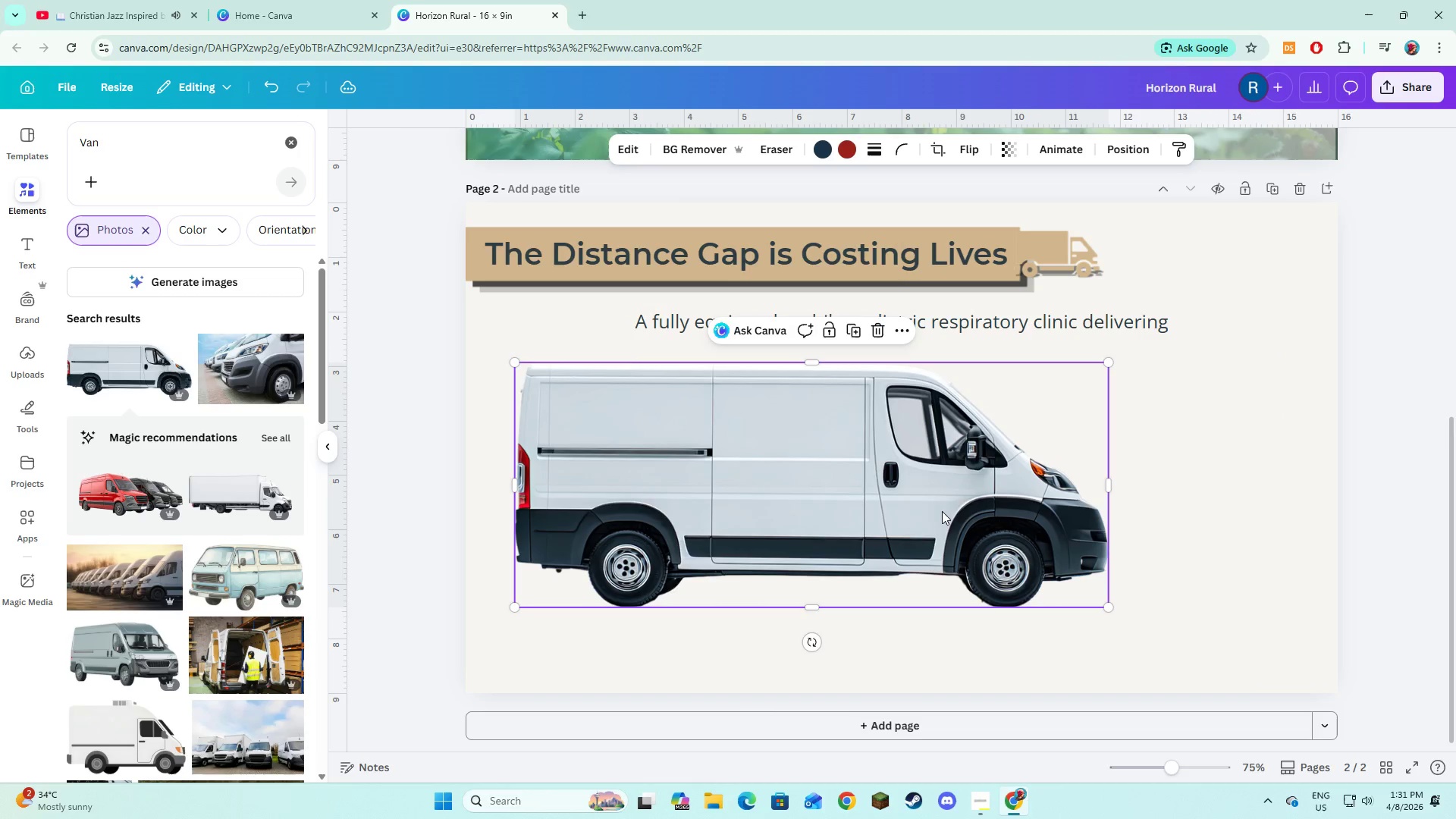 
left_click_drag(start_coordinate=[914, 514], to_coordinate=[1003, 516])
 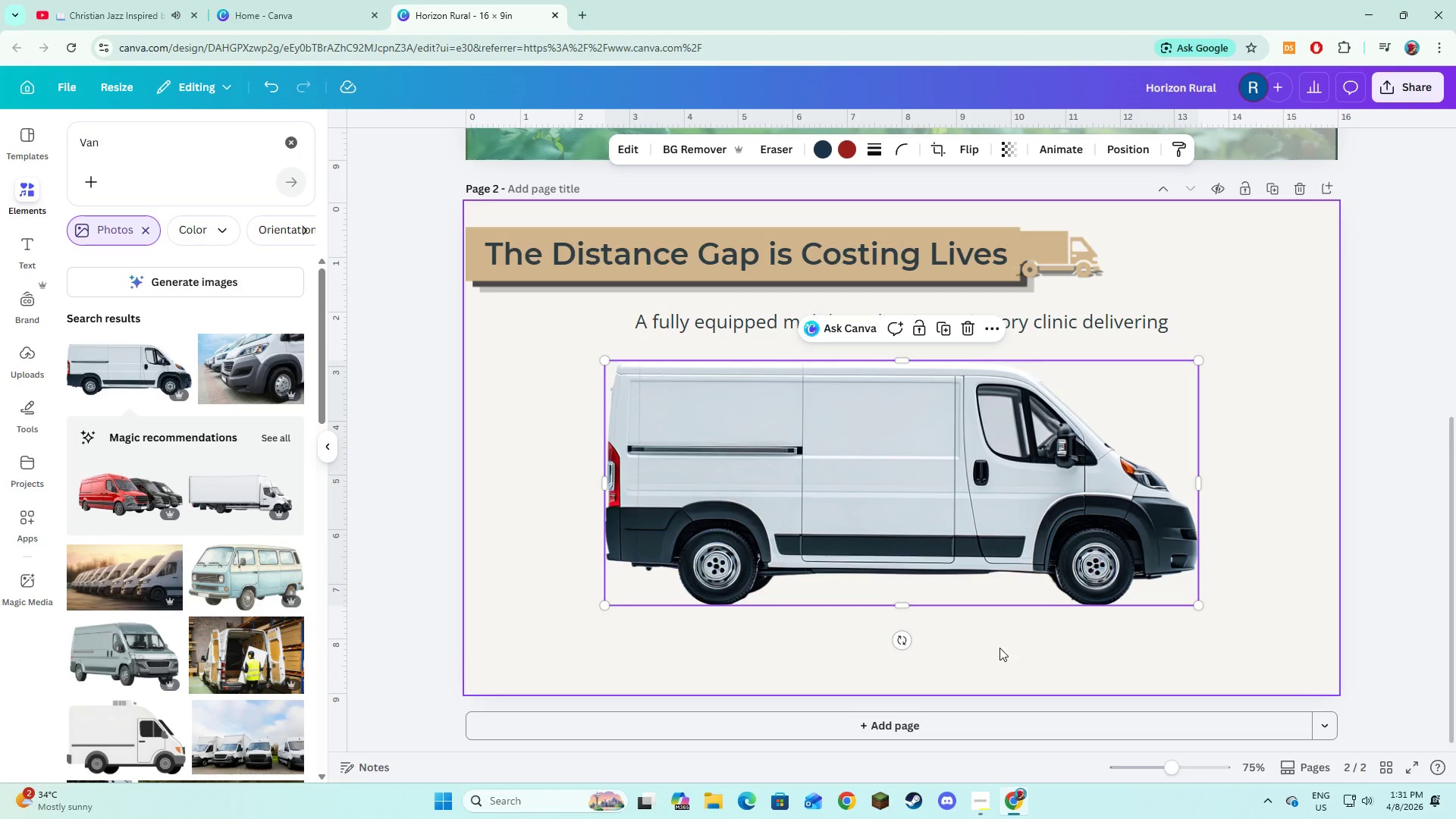 
left_click([999, 651])
 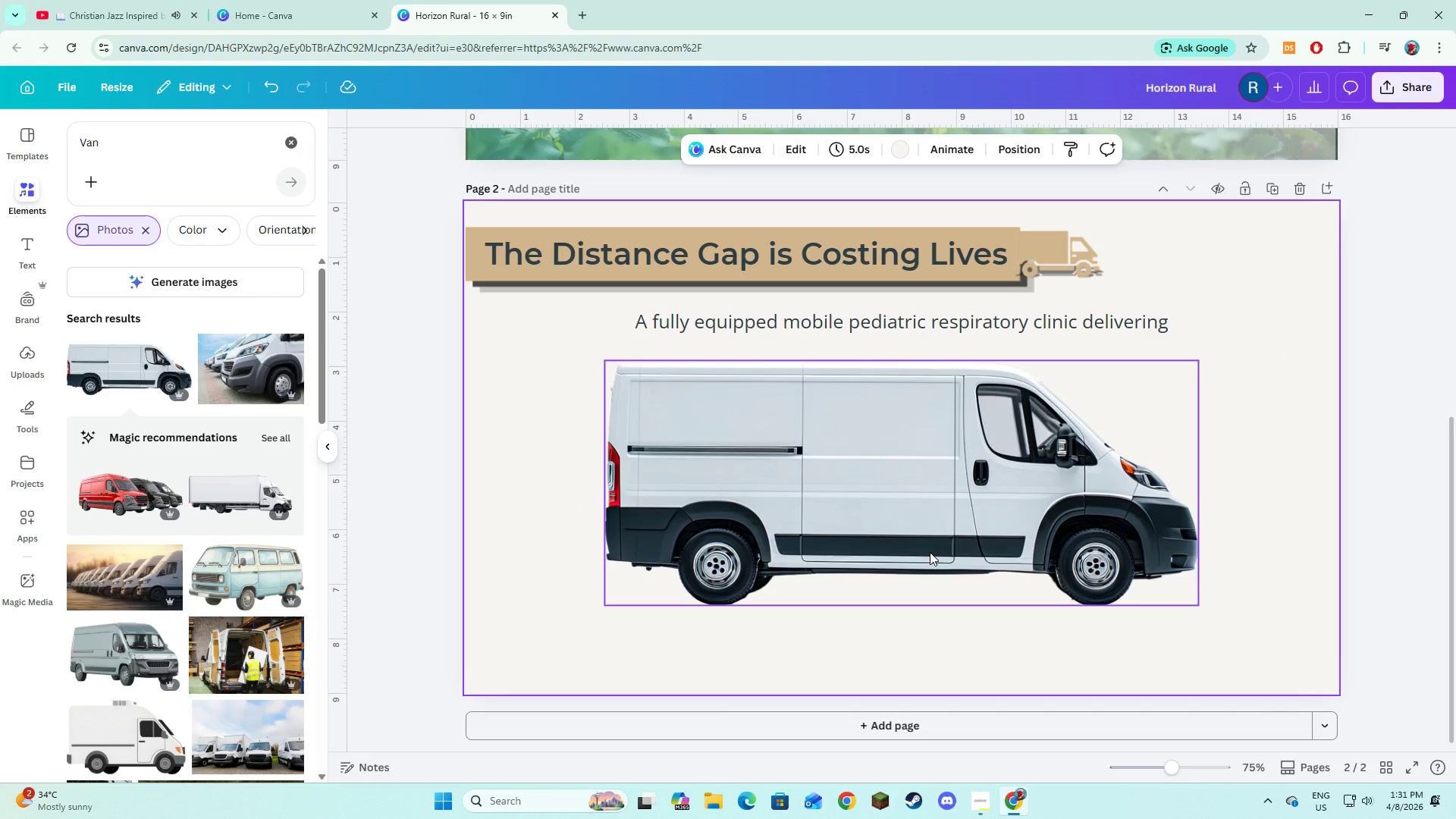 
left_click([830, 516])
 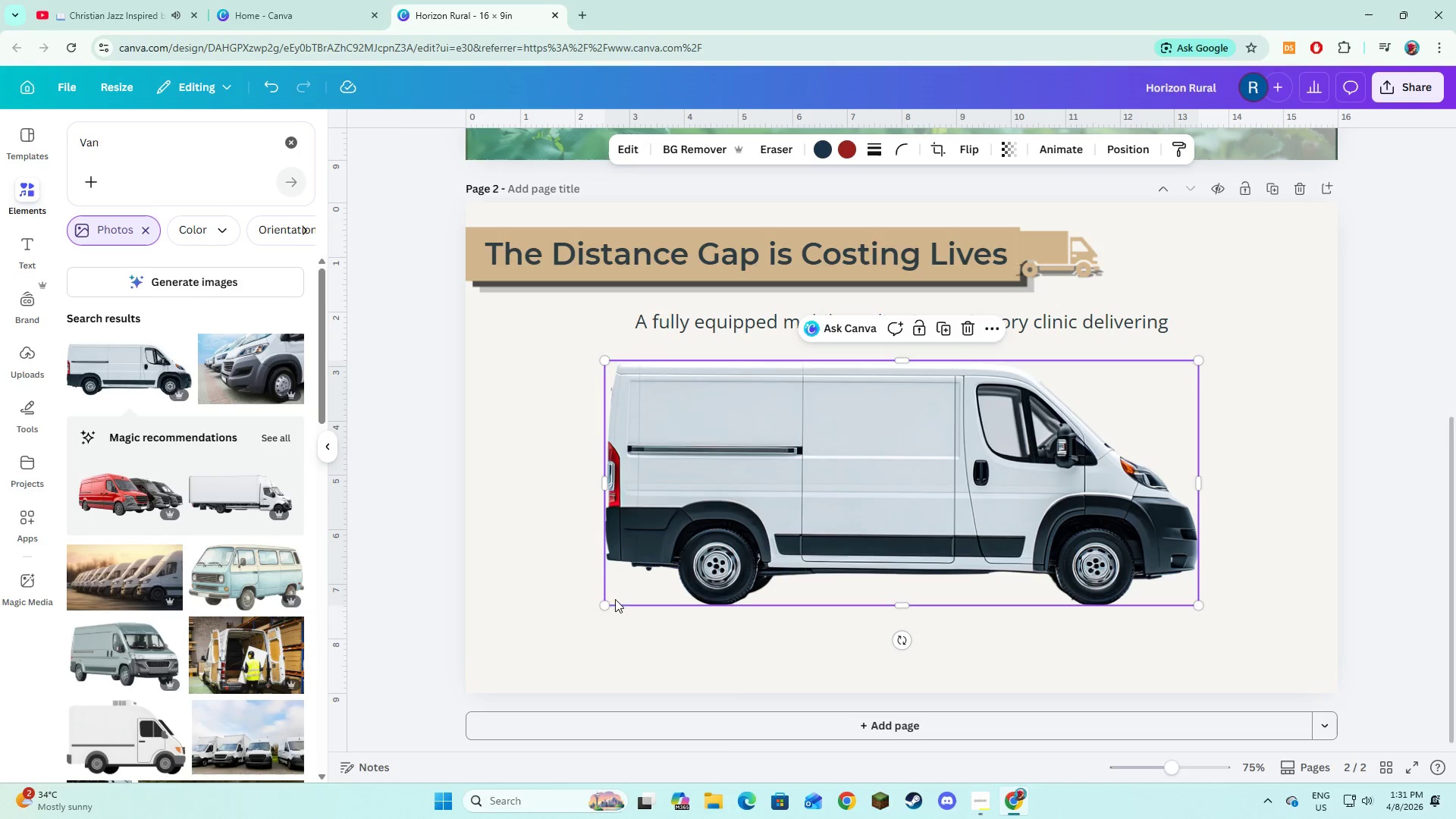 
left_click_drag(start_coordinate=[609, 606], to_coordinate=[557, 661])
 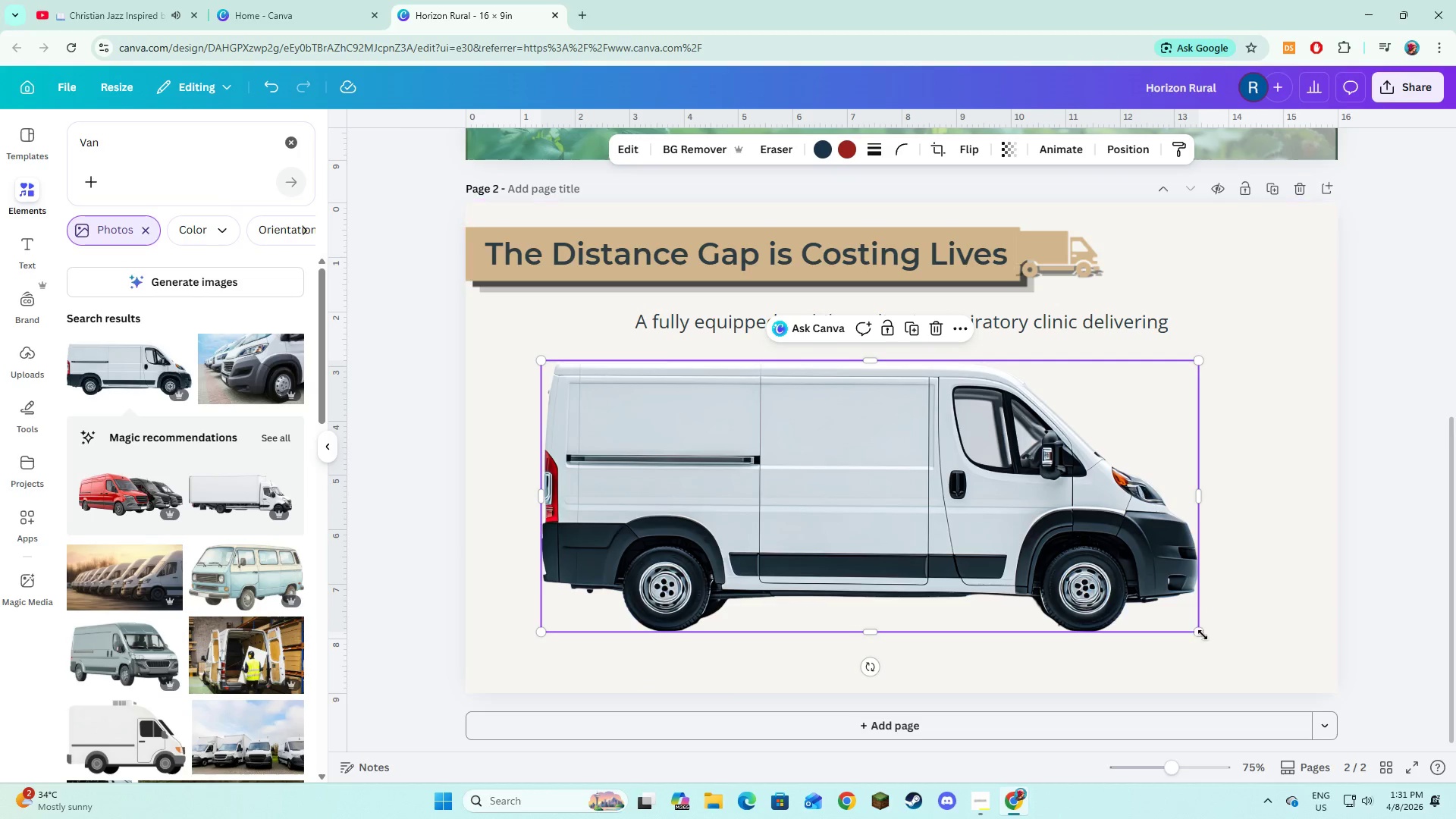 
left_click_drag(start_coordinate=[1203, 635], to_coordinate=[1233, 673])
 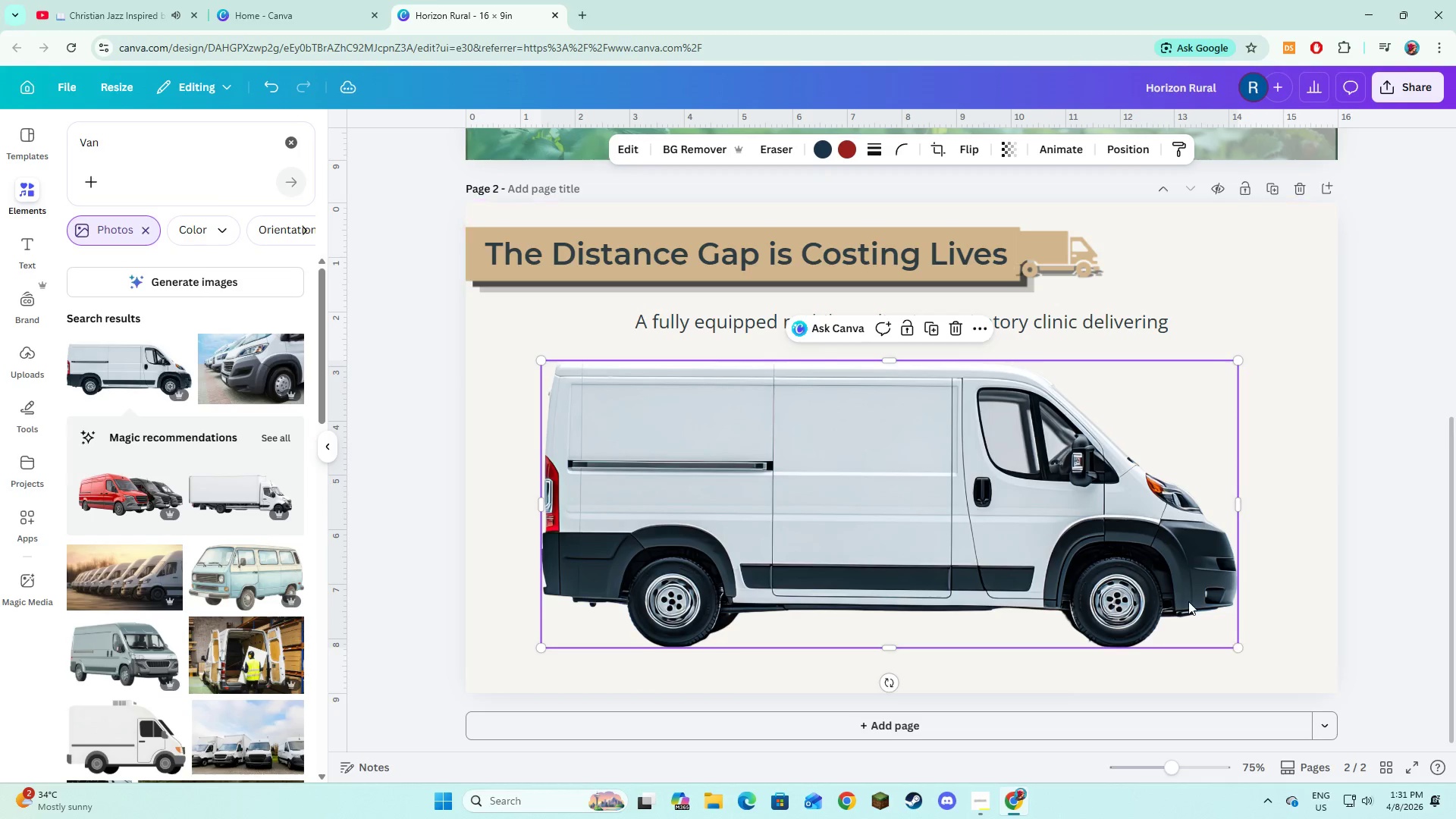 
left_click_drag(start_coordinate=[1188, 601], to_coordinate=[1199, 601])
 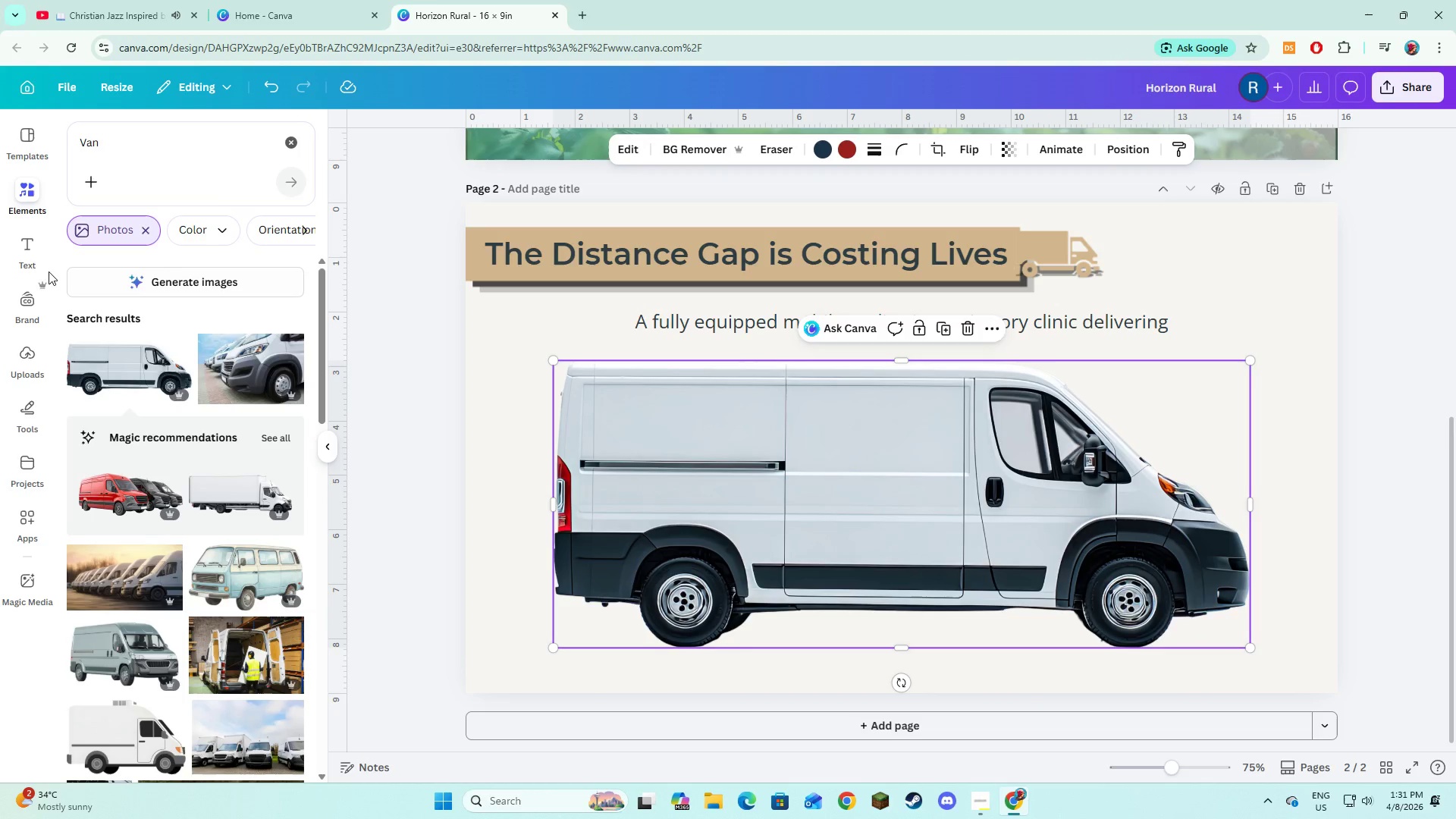 
left_click([35, 260])
 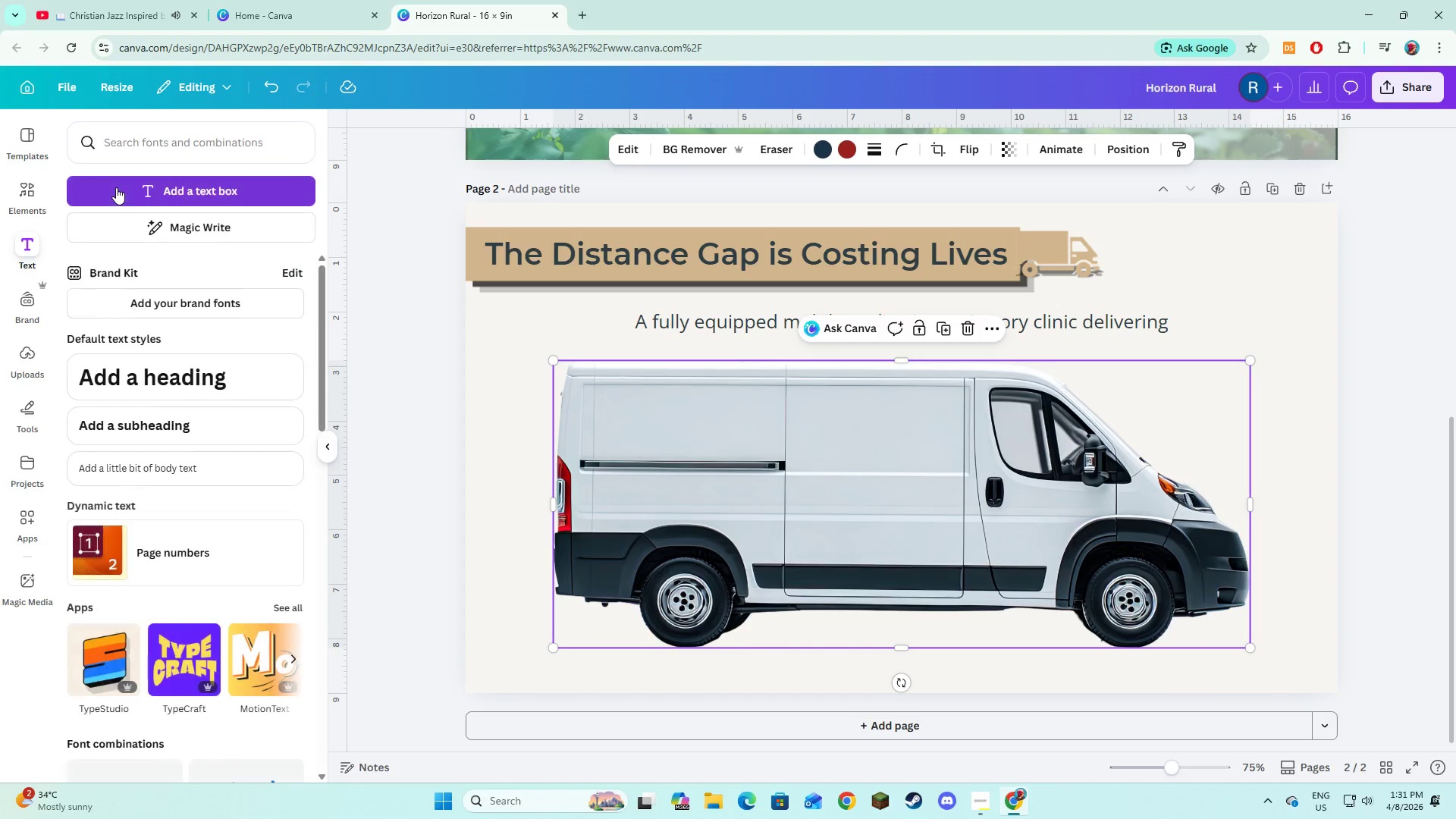 
left_click([116, 188])
 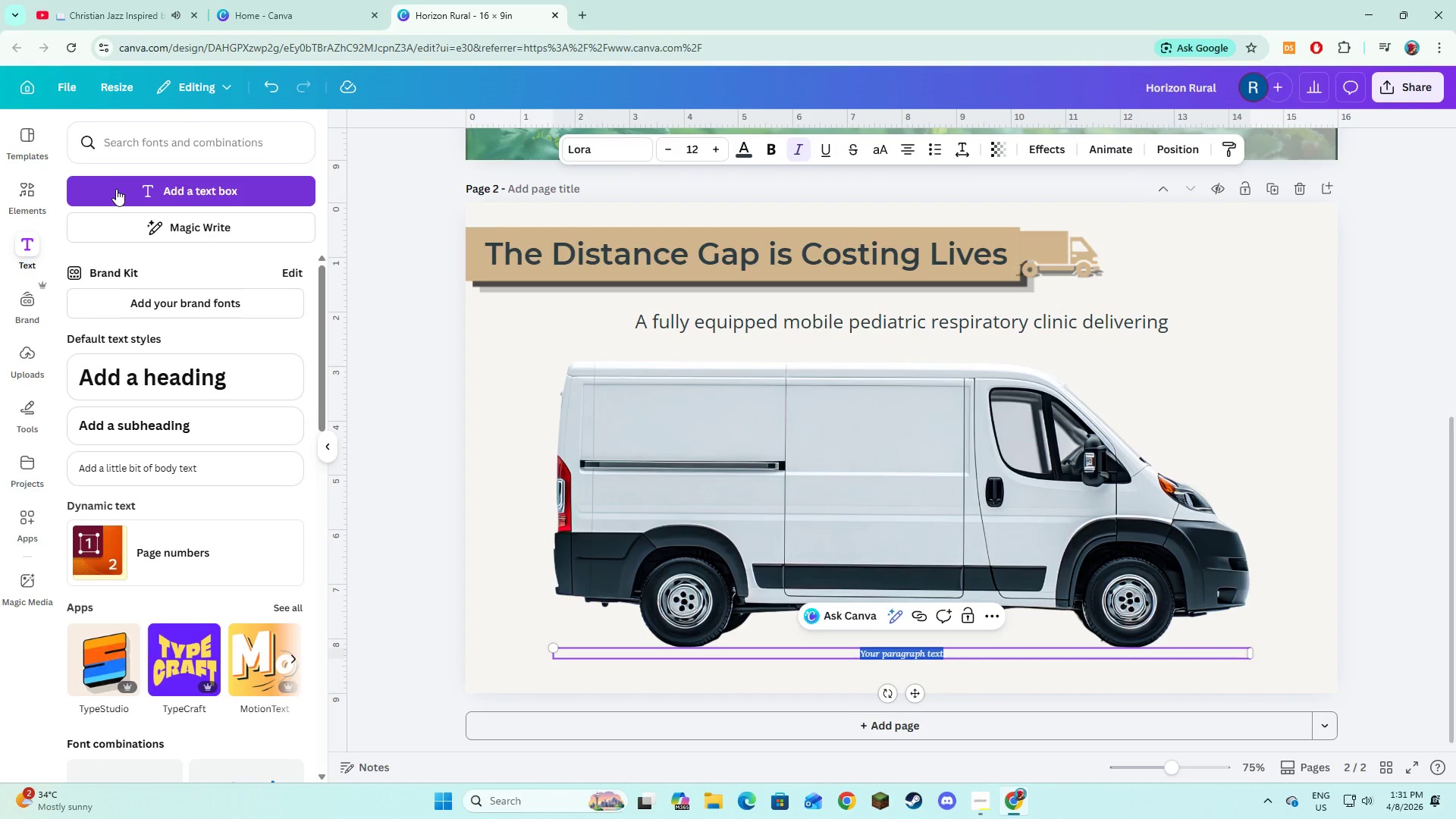 
type(* Onsi)
key(Backspace)
type(ite )
key(Backspace)
key(Backspace)
key(Backspace)
key(Backspace)
key(Backspace)
type(-site diagnosticss)
key(Backspace)
 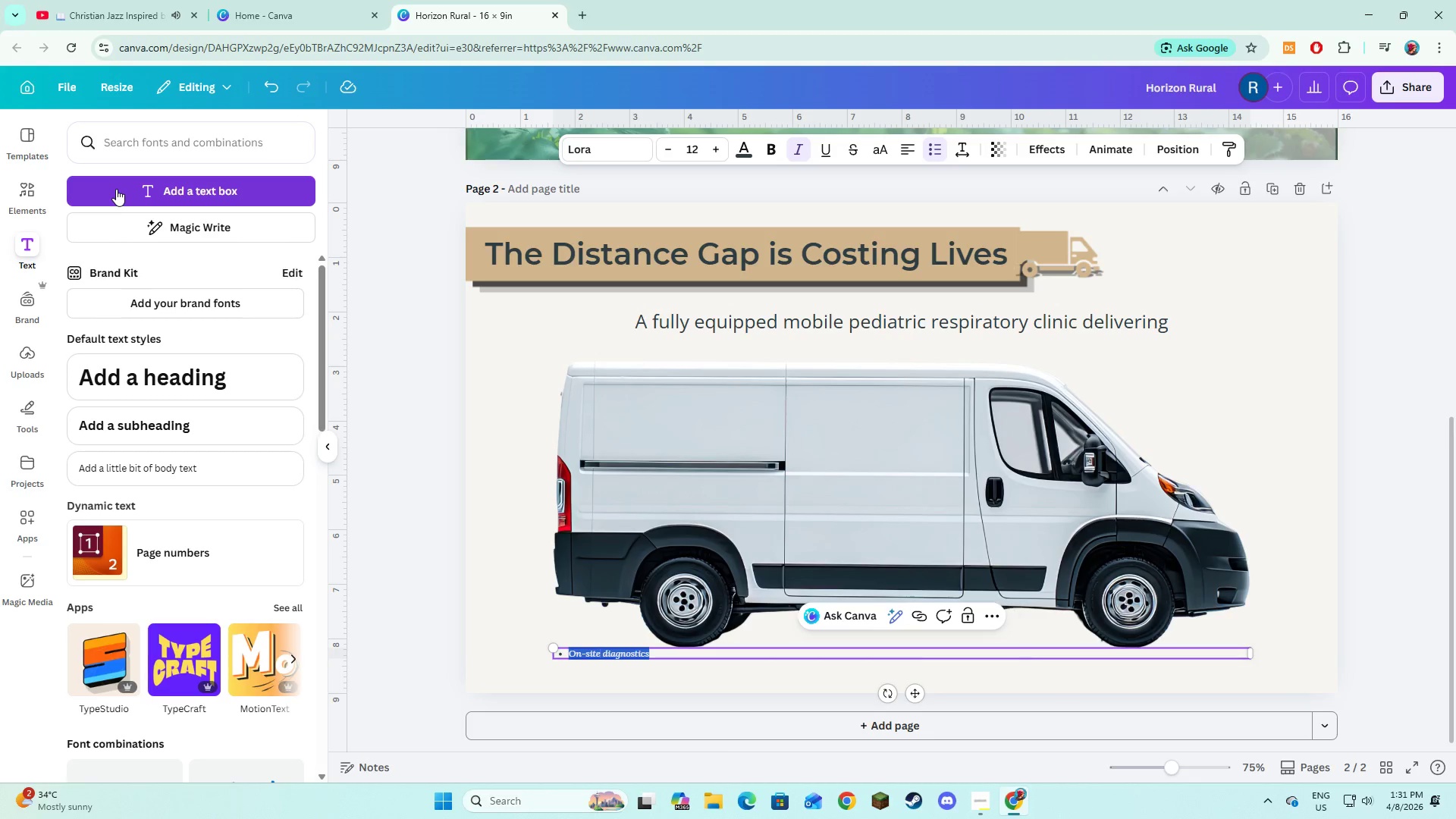 
 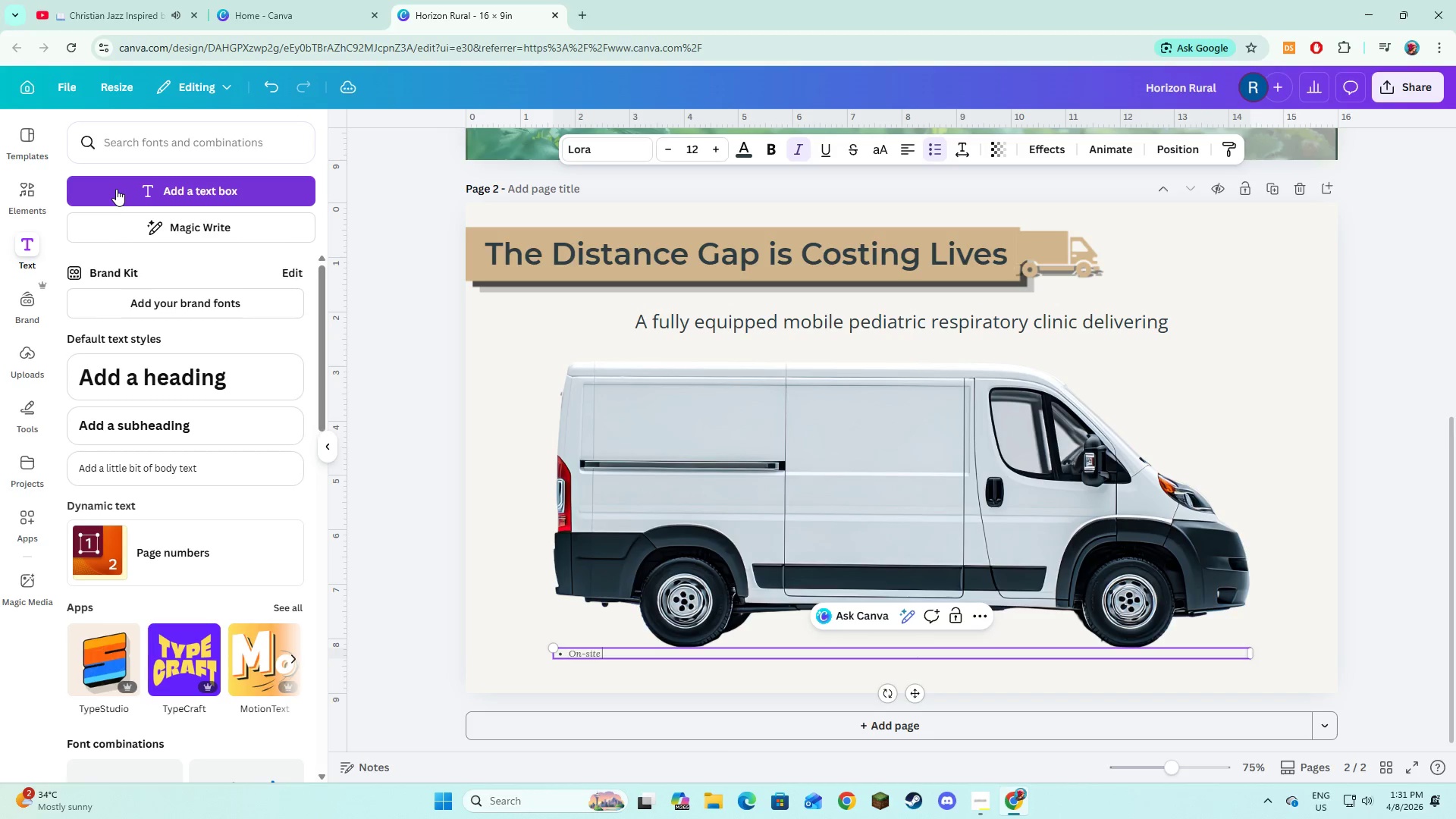 
hold_key(key=ControlLeft, duration=0.64)
 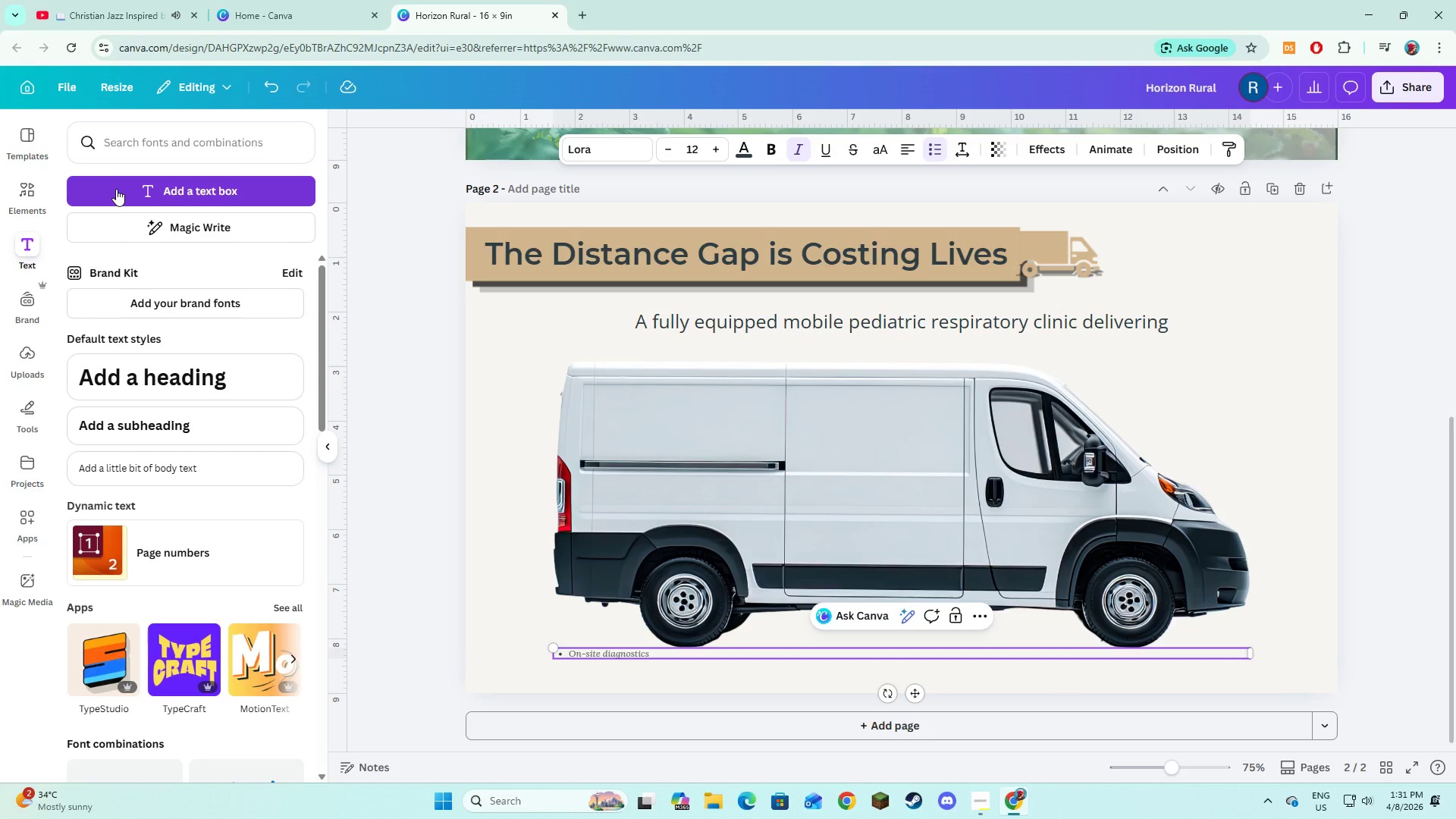 
key(Control+A)
 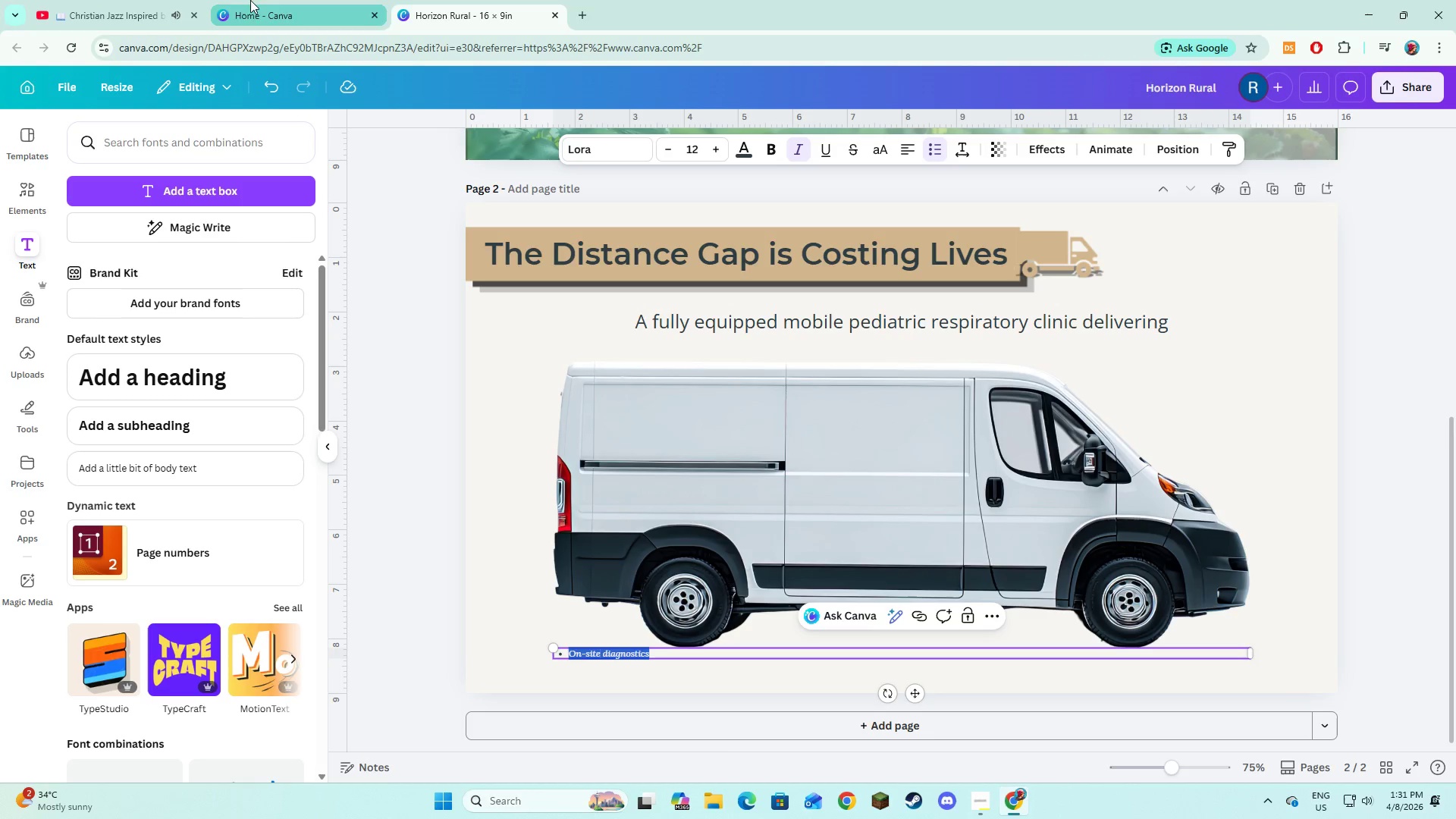 
left_click([650, 144])
 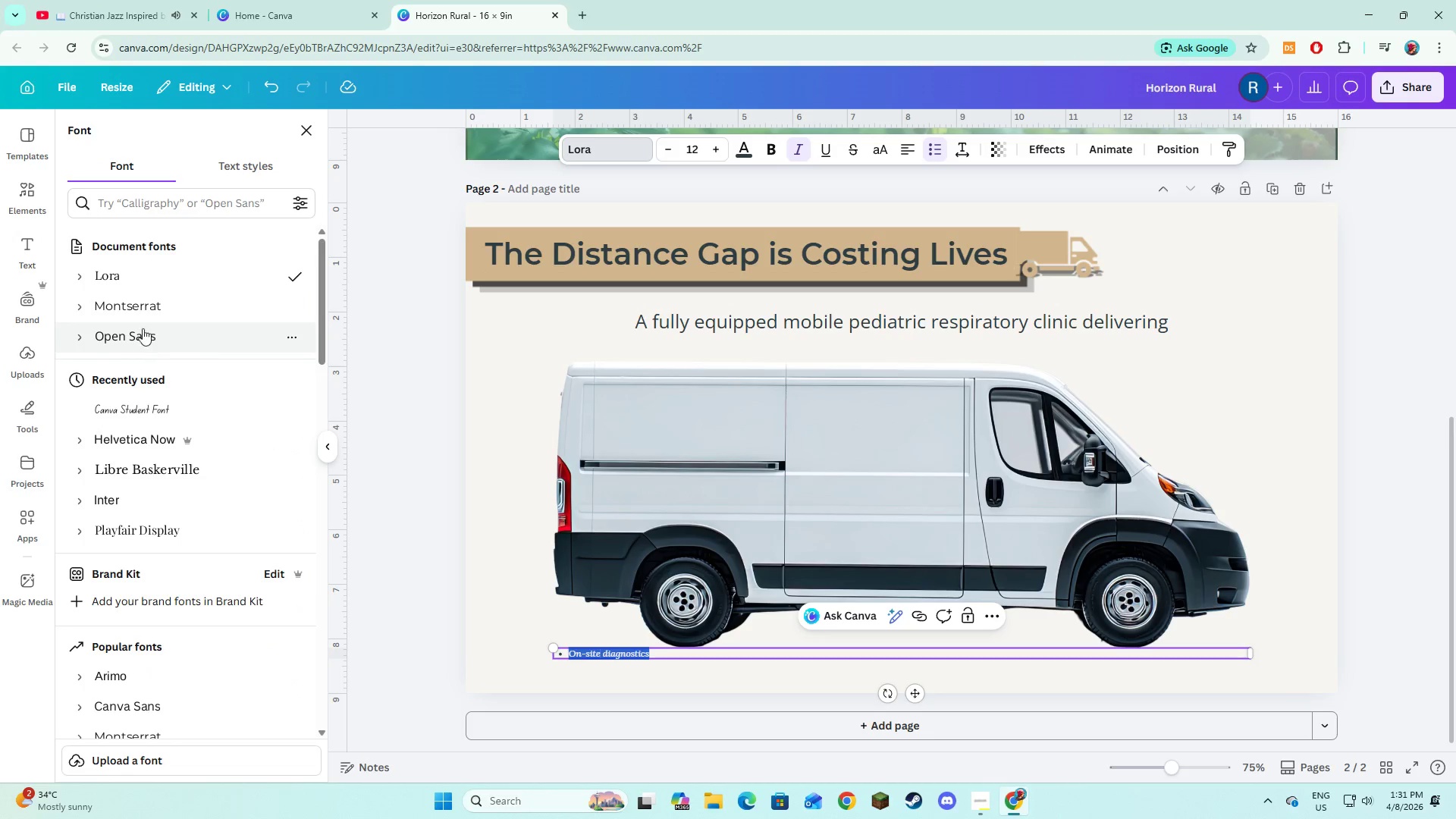 
left_click([143, 334])
 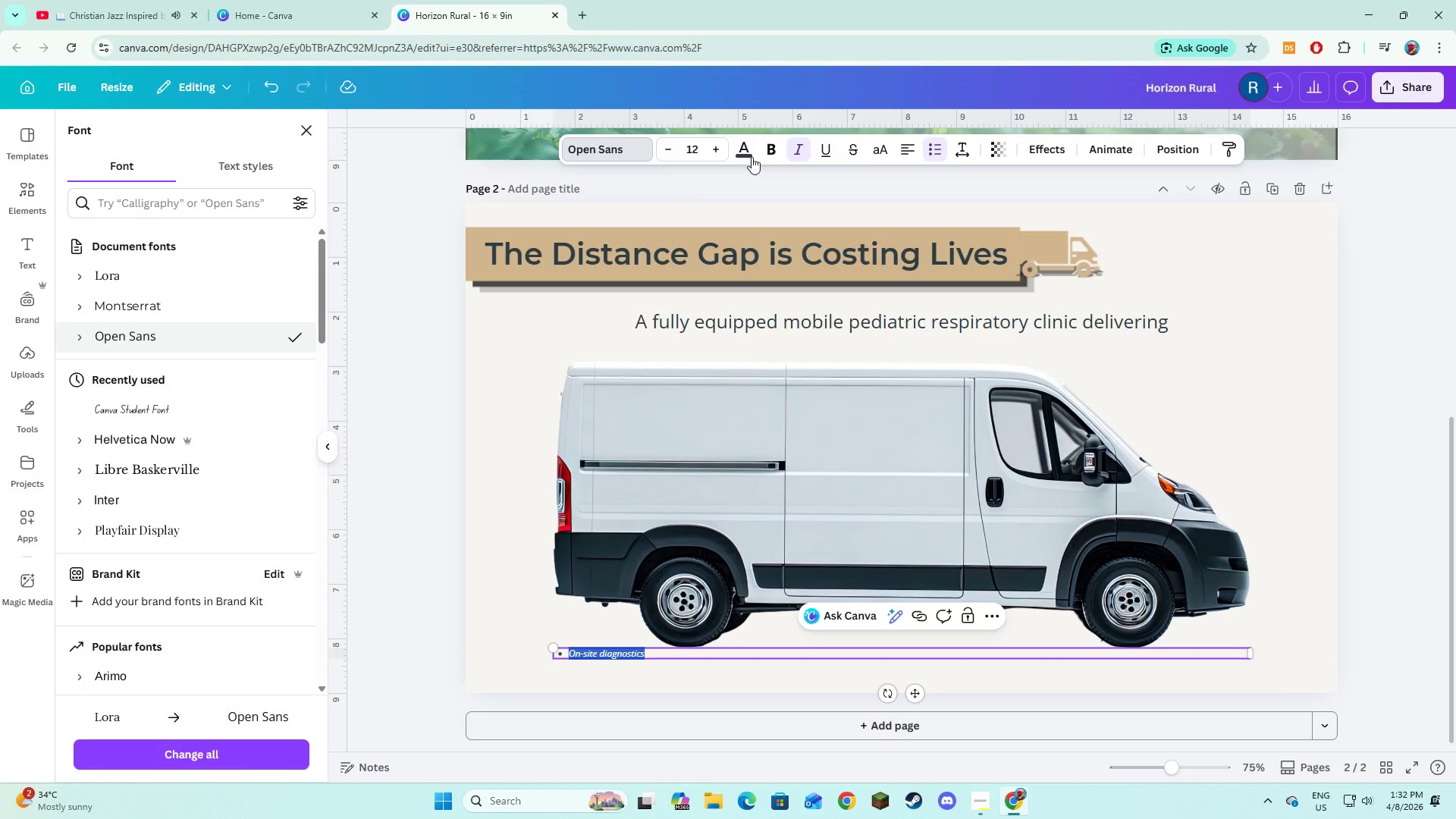 
left_click([797, 152])
 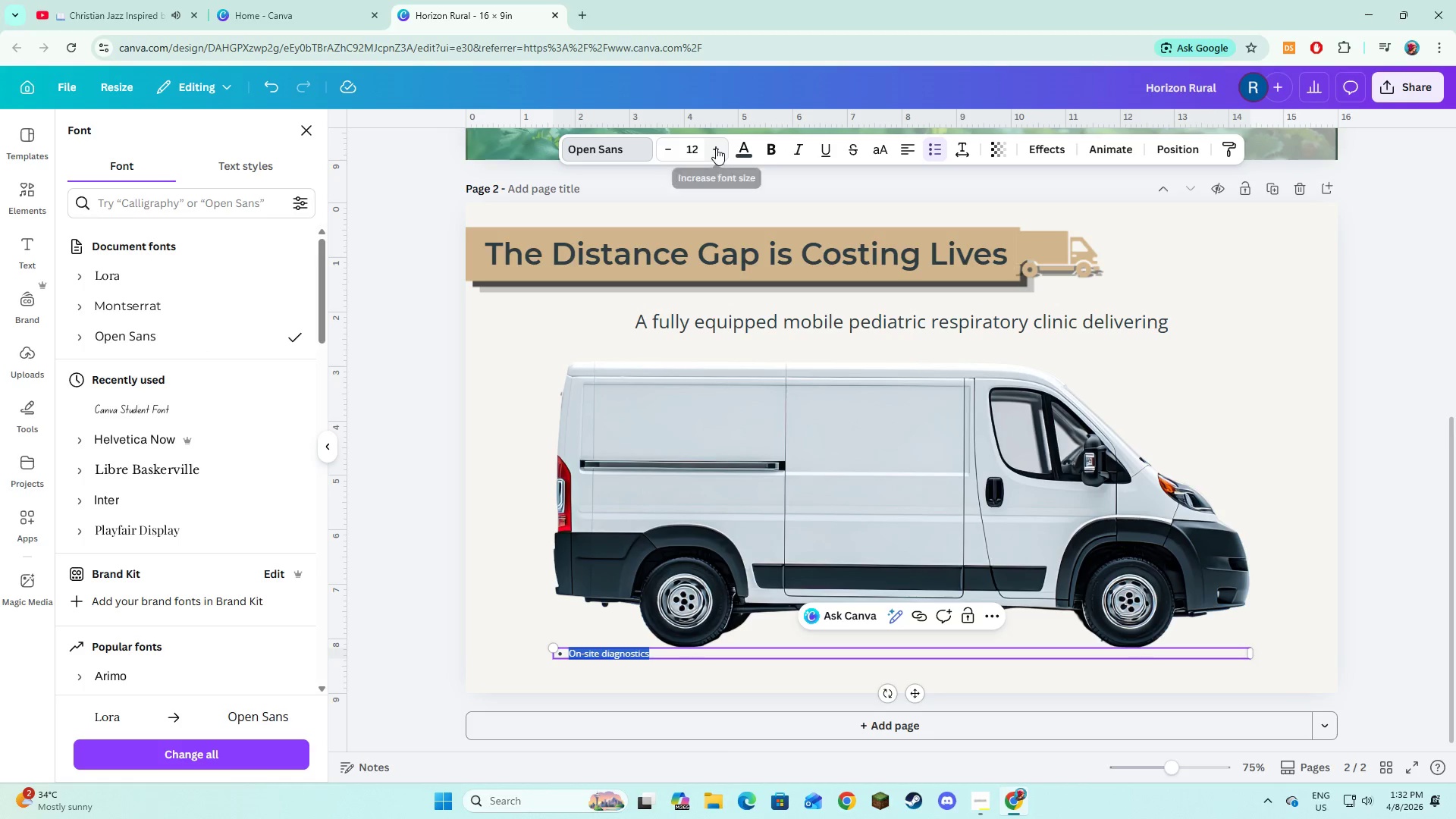 
double_click([716, 148])
 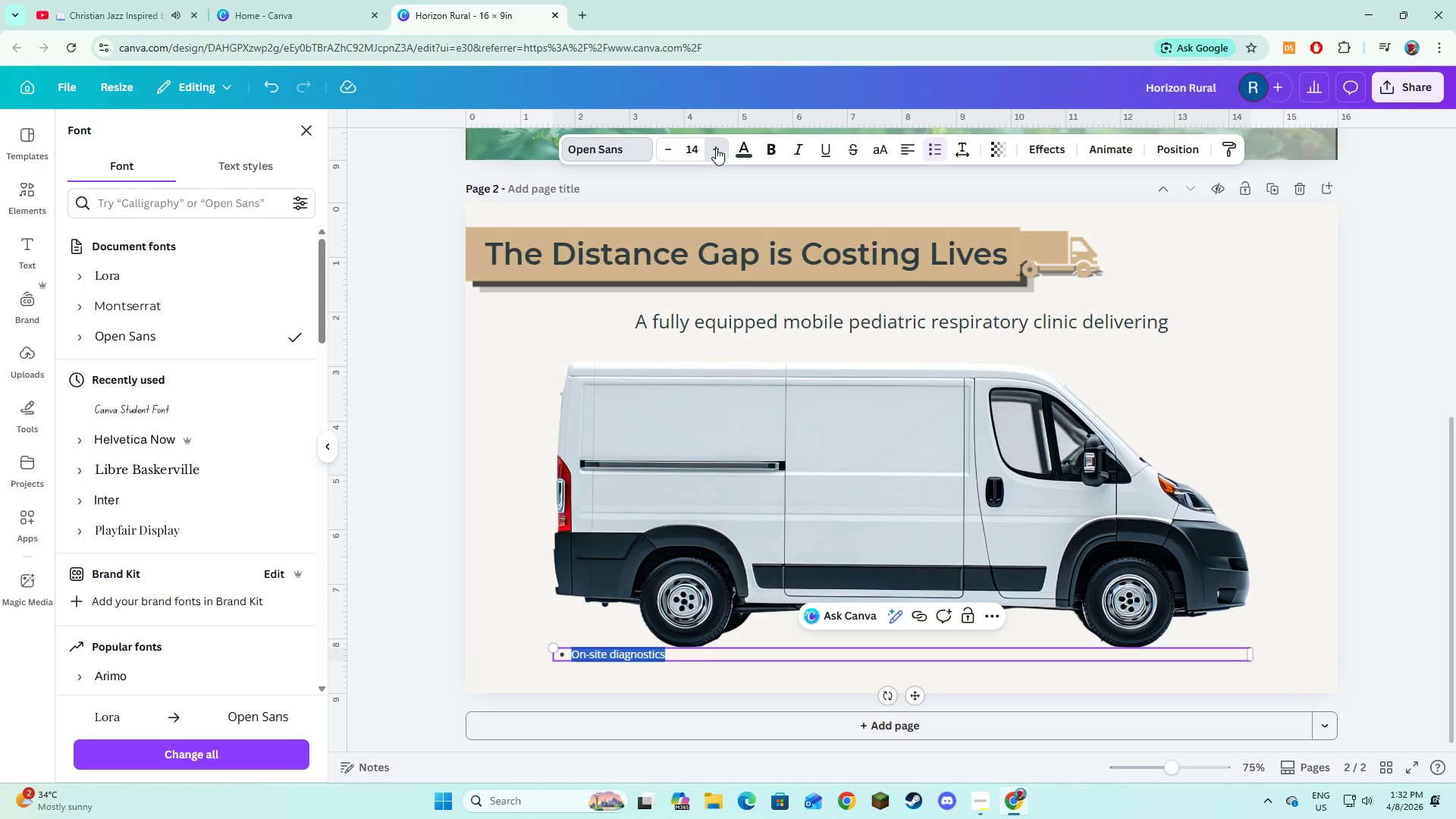 
triple_click([716, 148])
 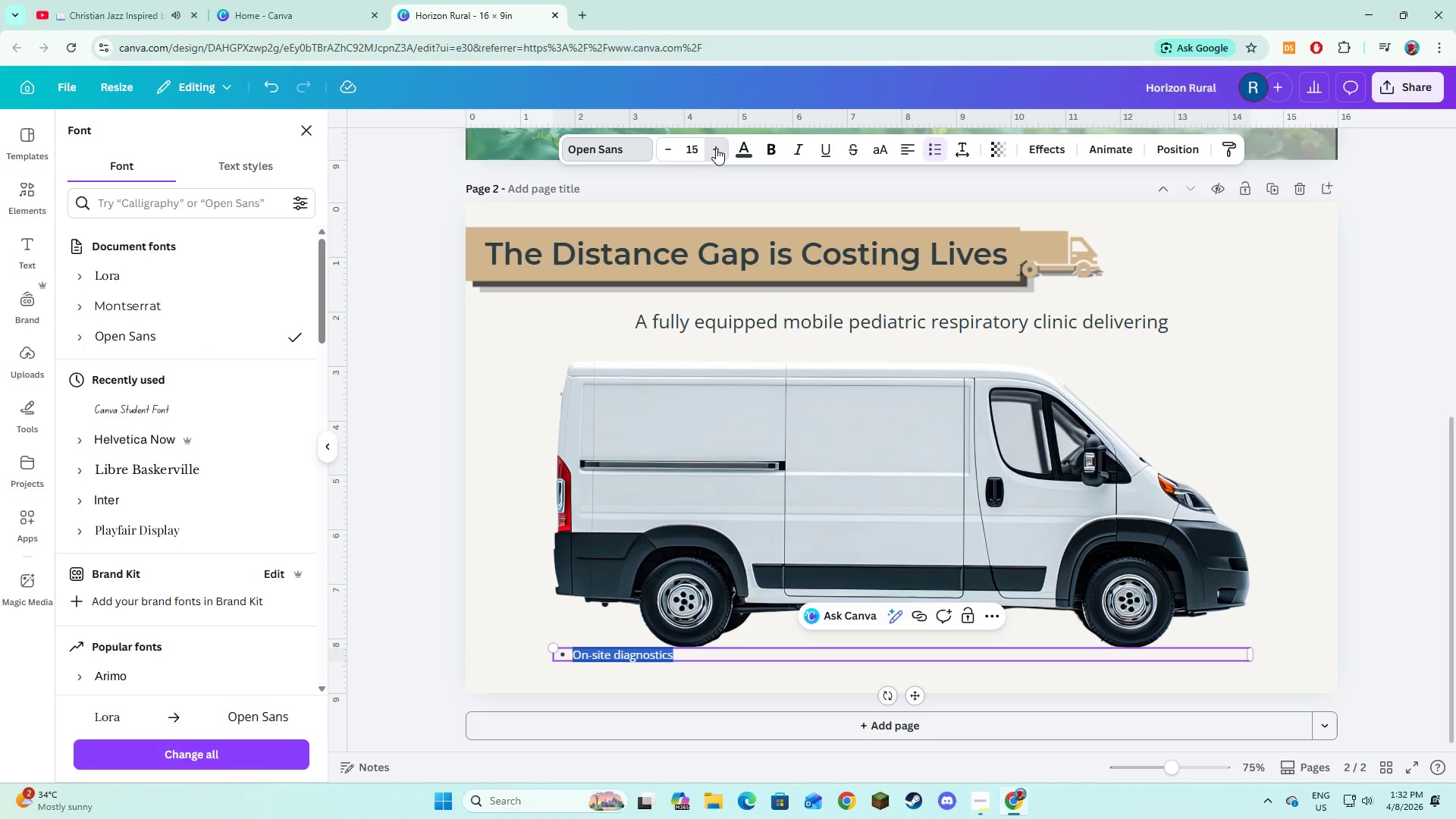 
triple_click([716, 148])
 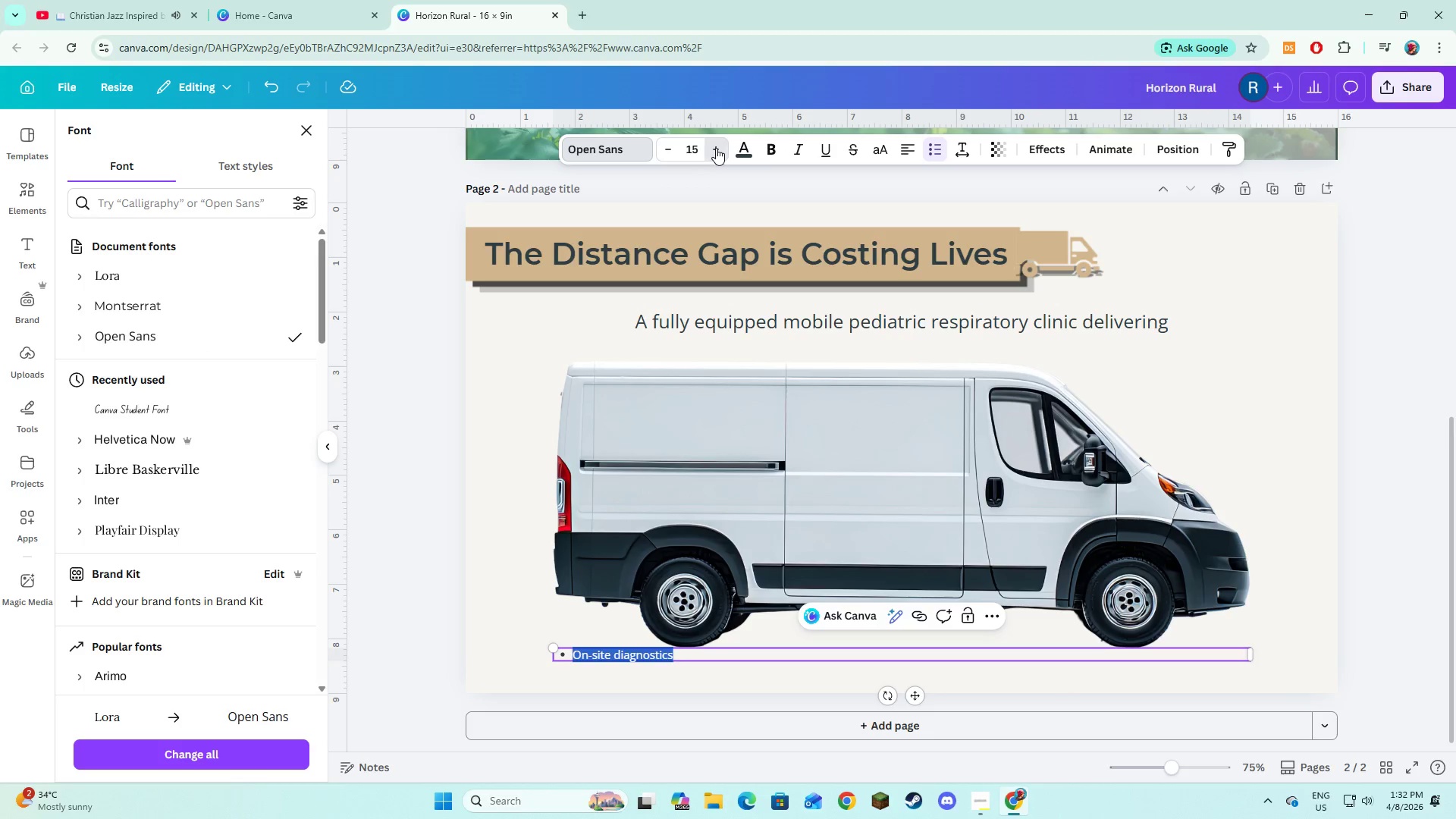 
triple_click([716, 148])
 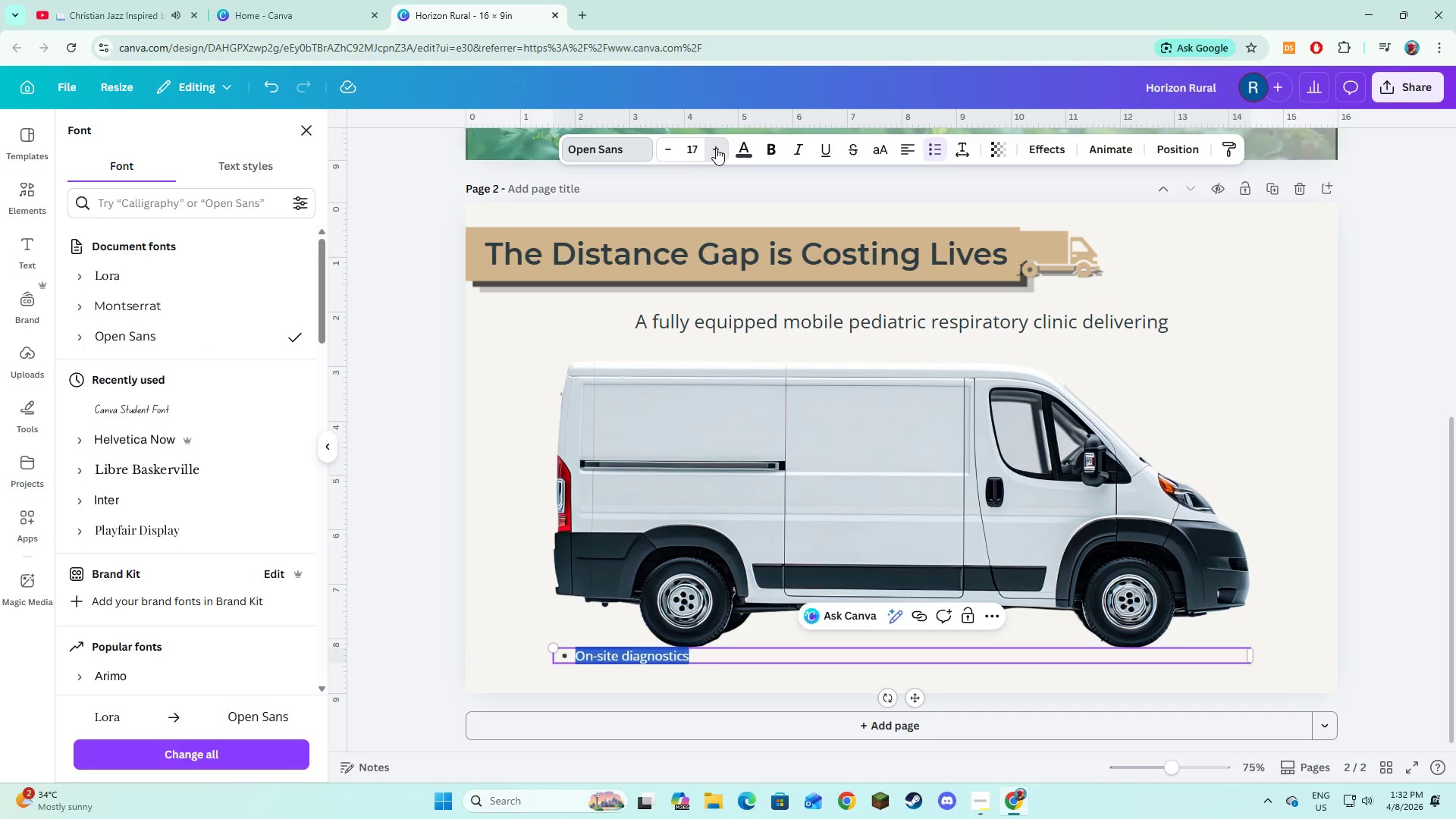 
triple_click([716, 148])
 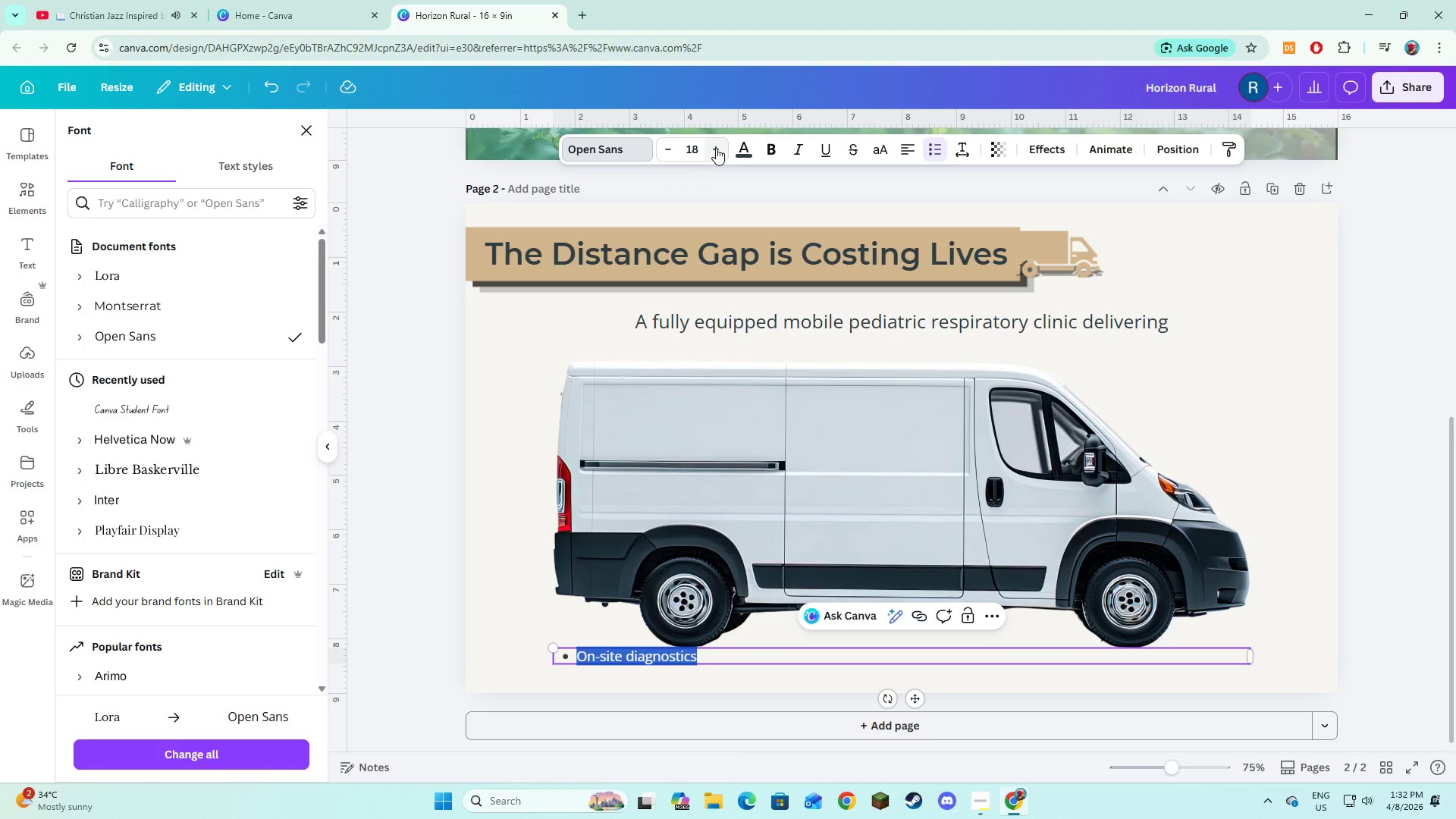 
double_click([716, 148])
 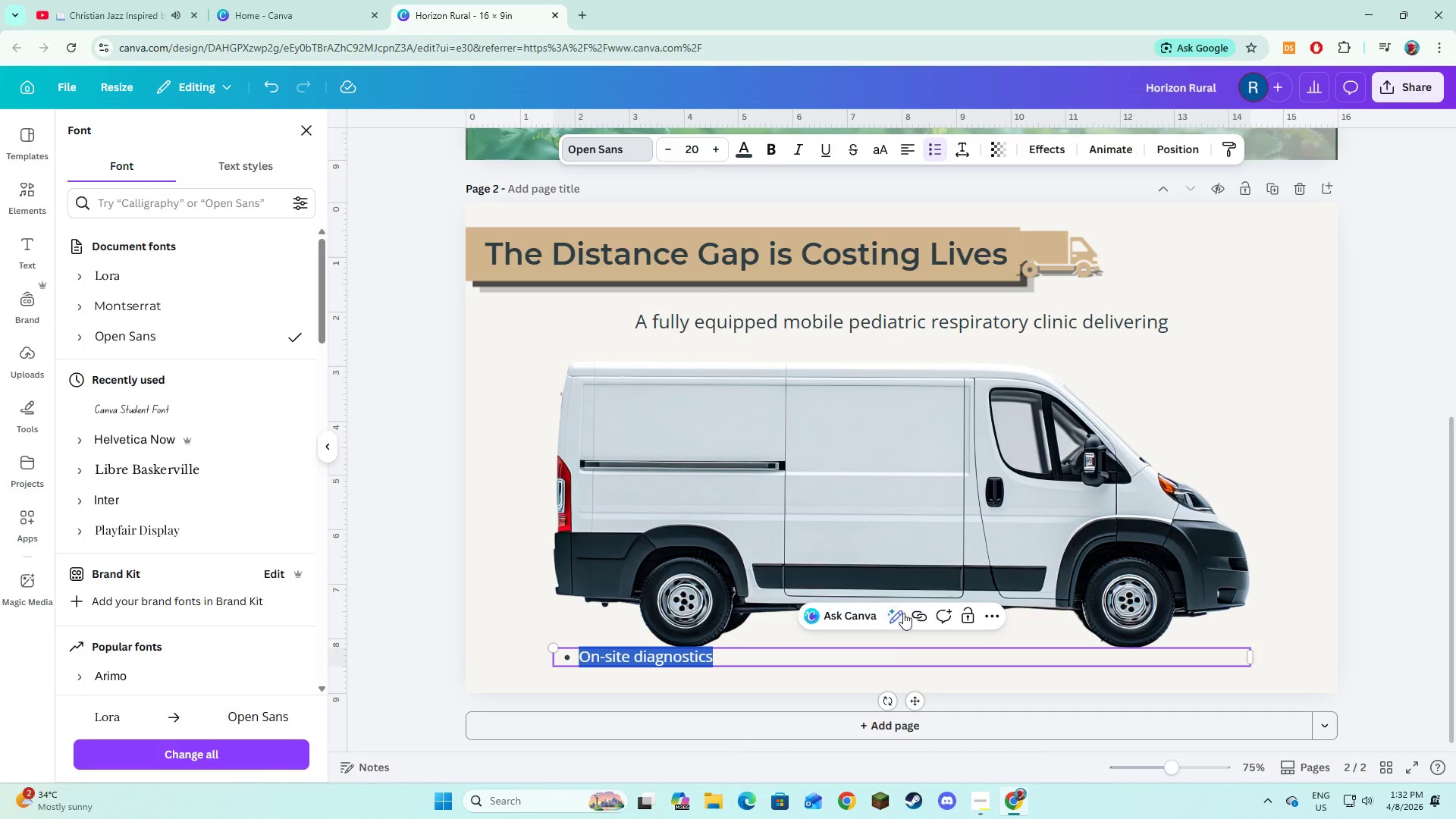 
left_click([894, 654])
 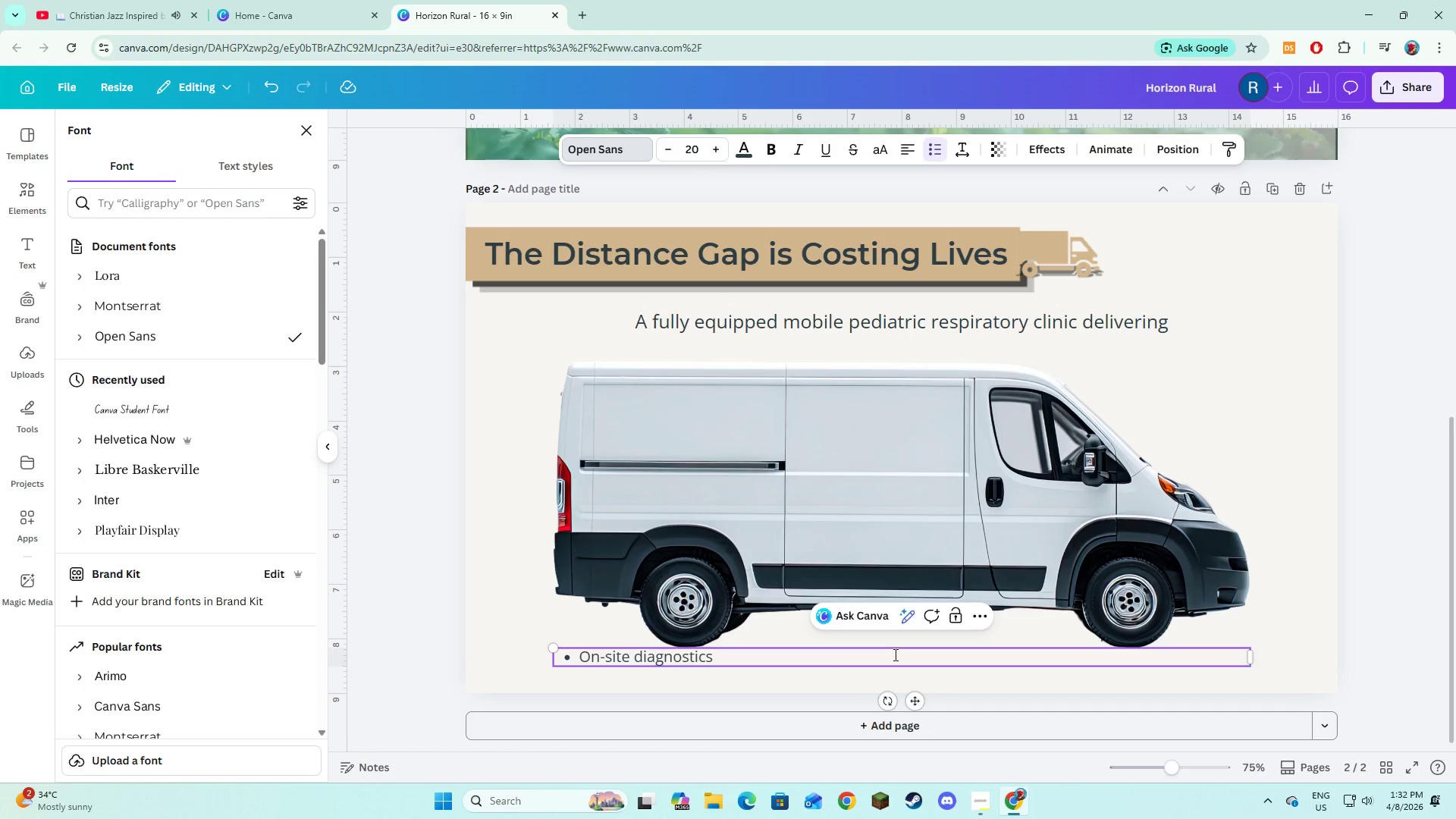 
key(Enter)
 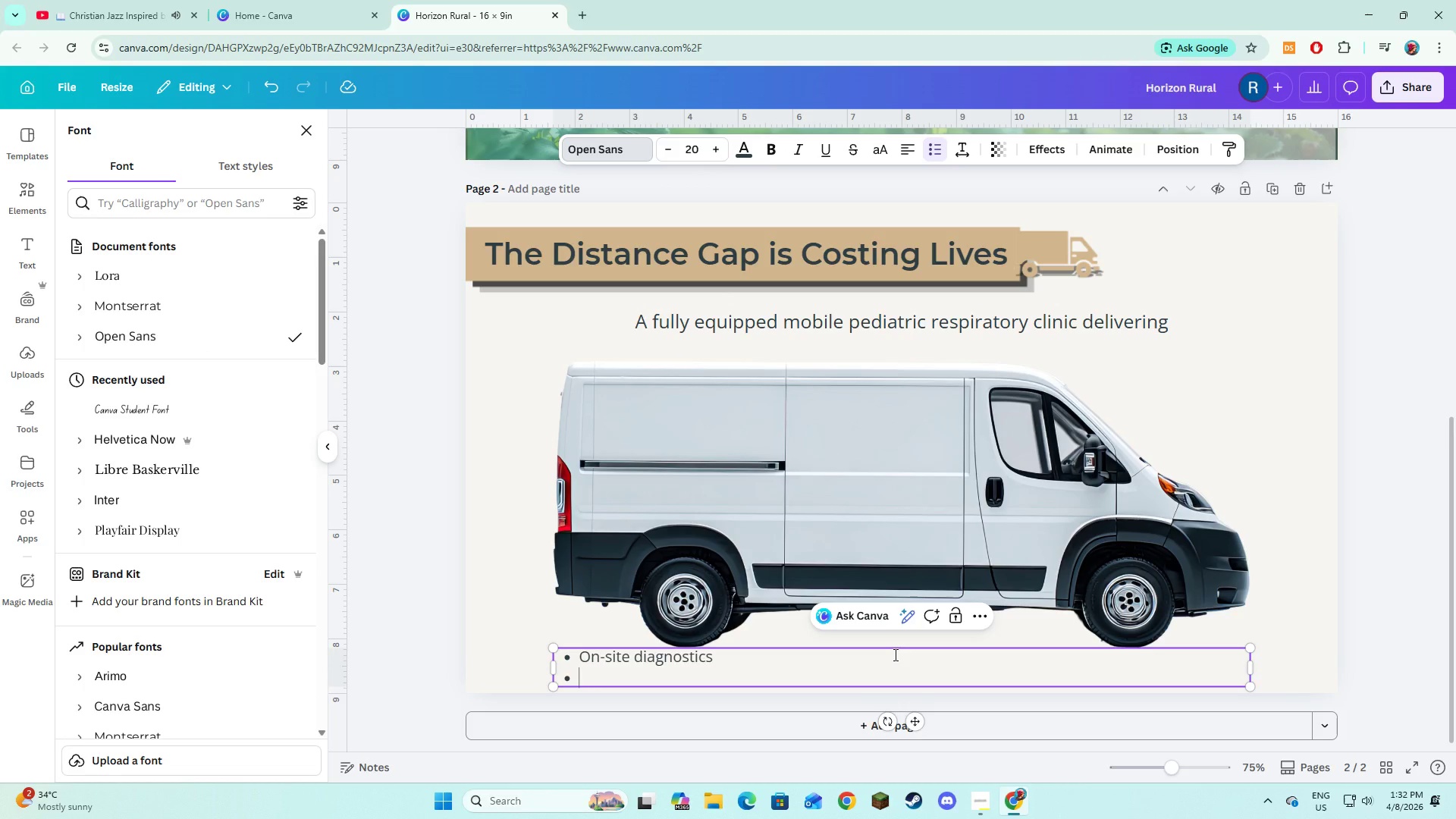 
type(Immediate tra)
key(Backspace)
type(eatment)
 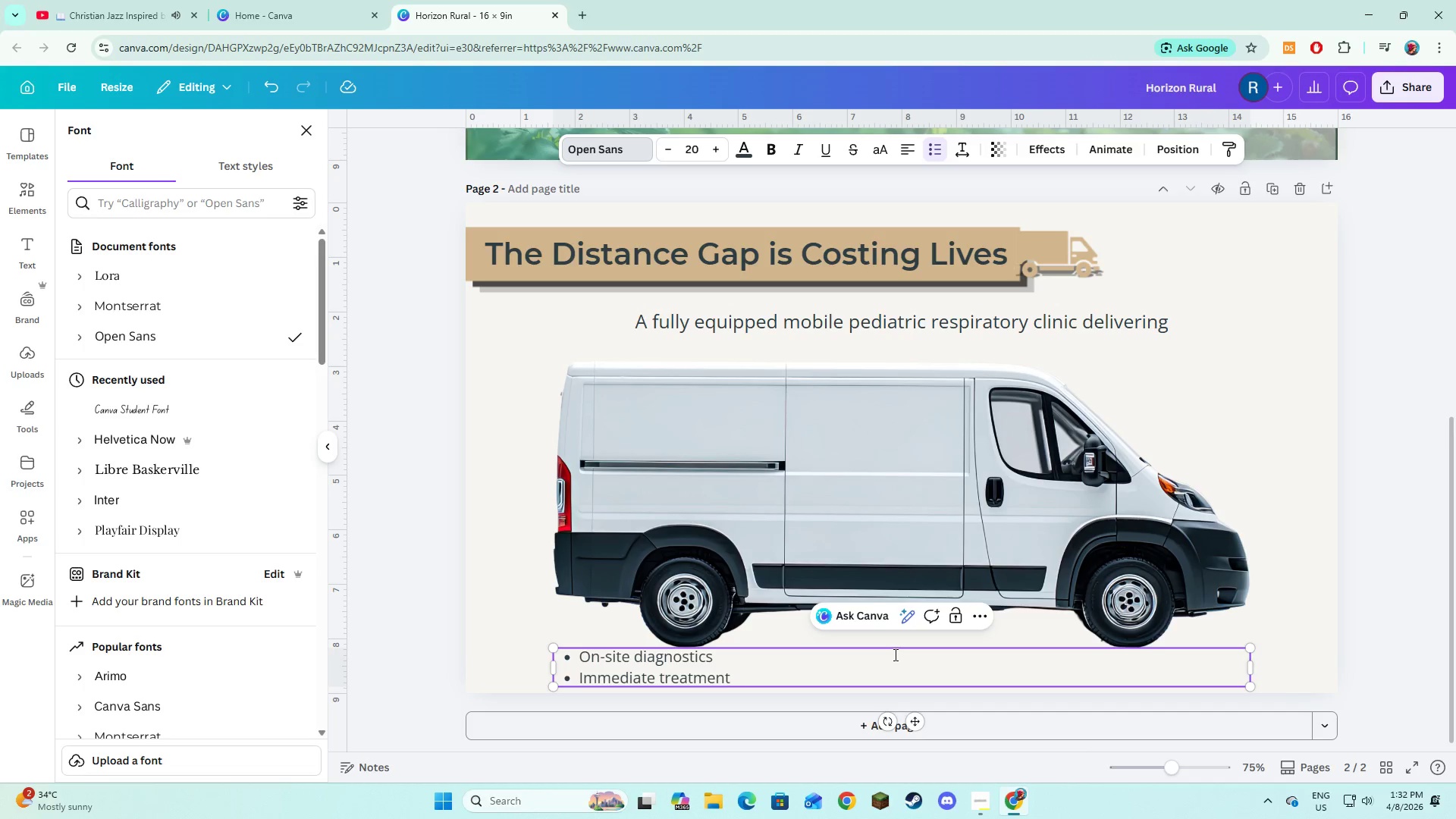 
key(Enter)
 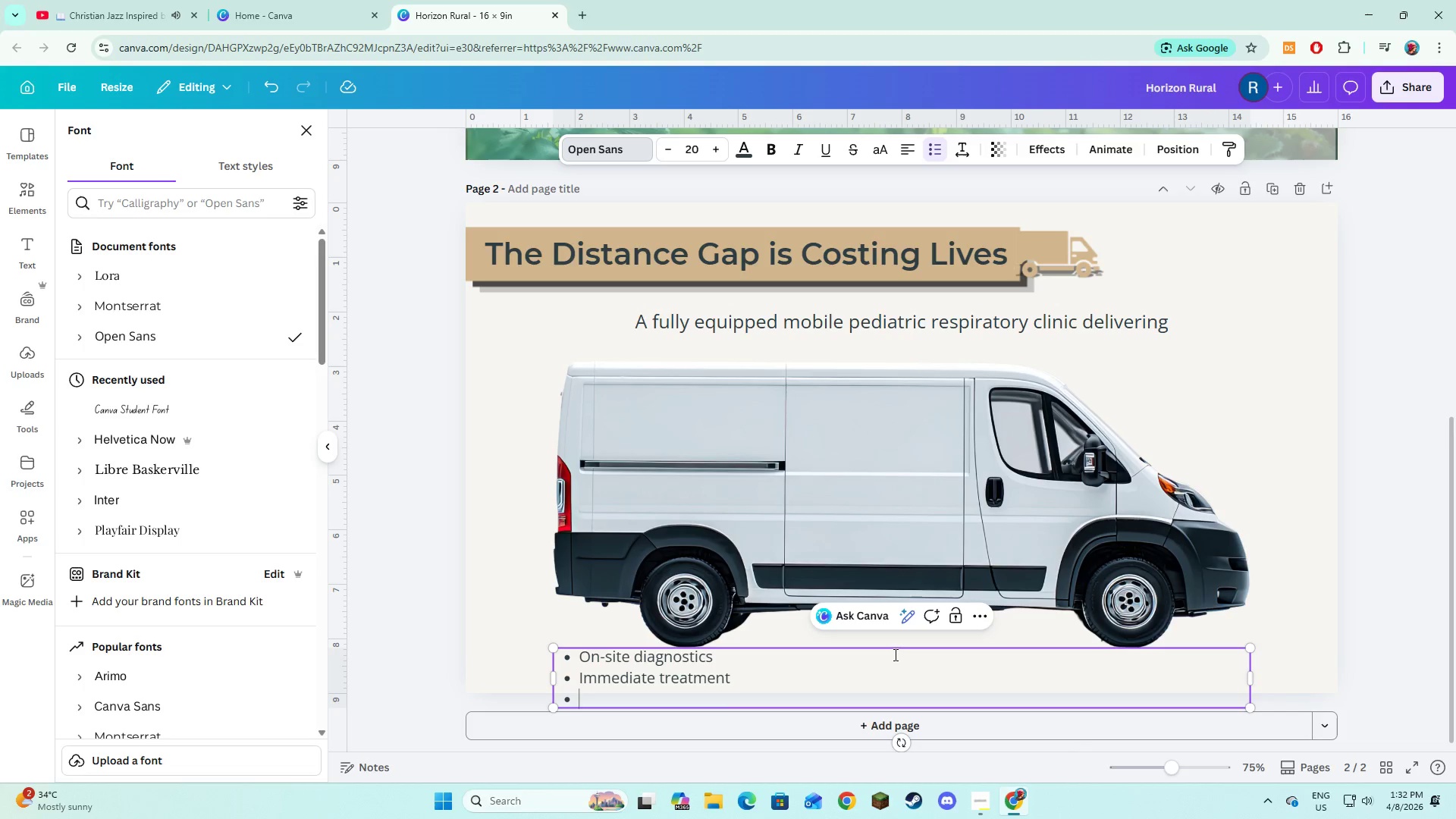 
type(Digital record inetr)
key(Backspace)
key(Backspace)
key(Backspace)
type(tegation)